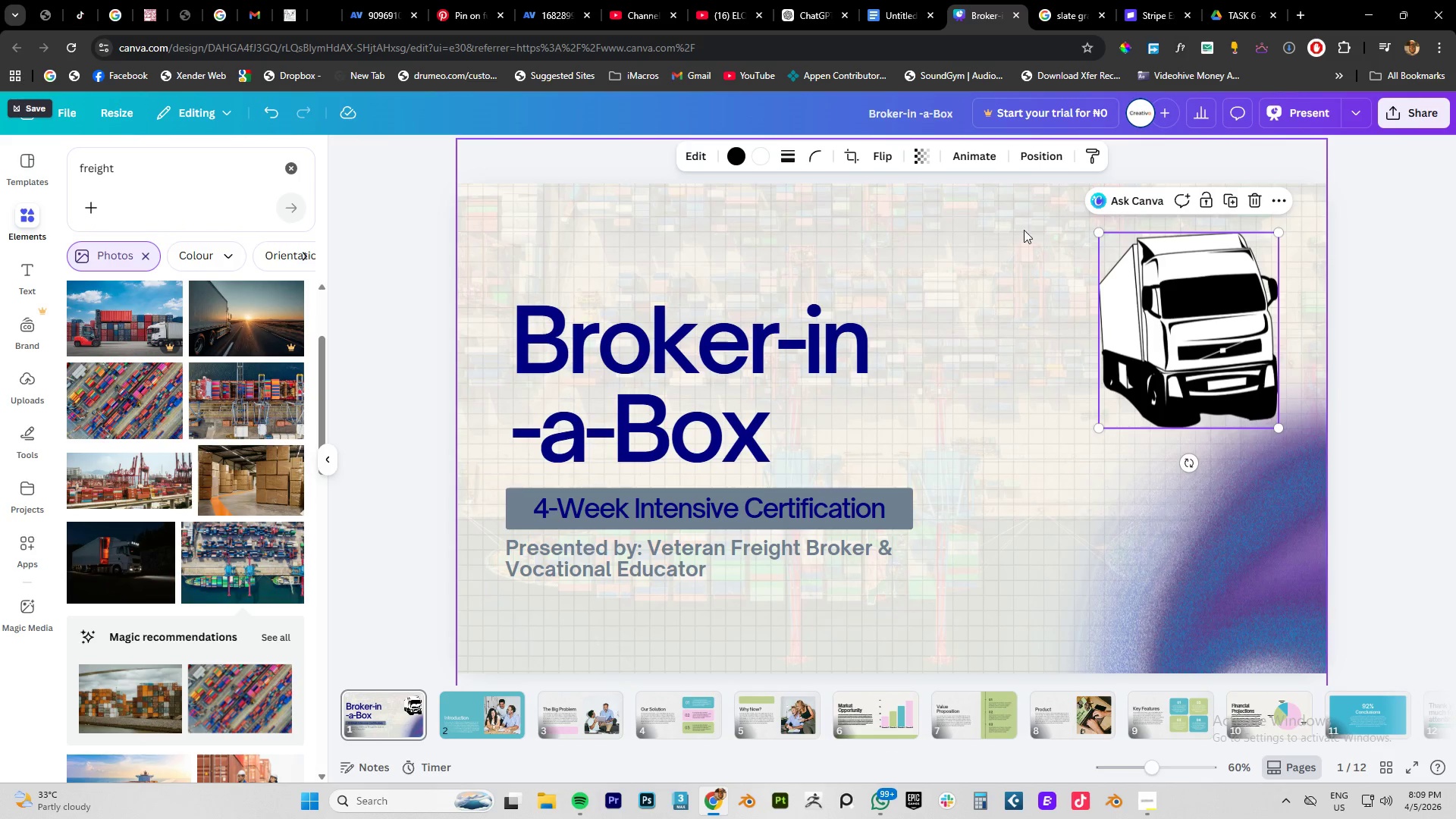 
left_click([266, 256])
 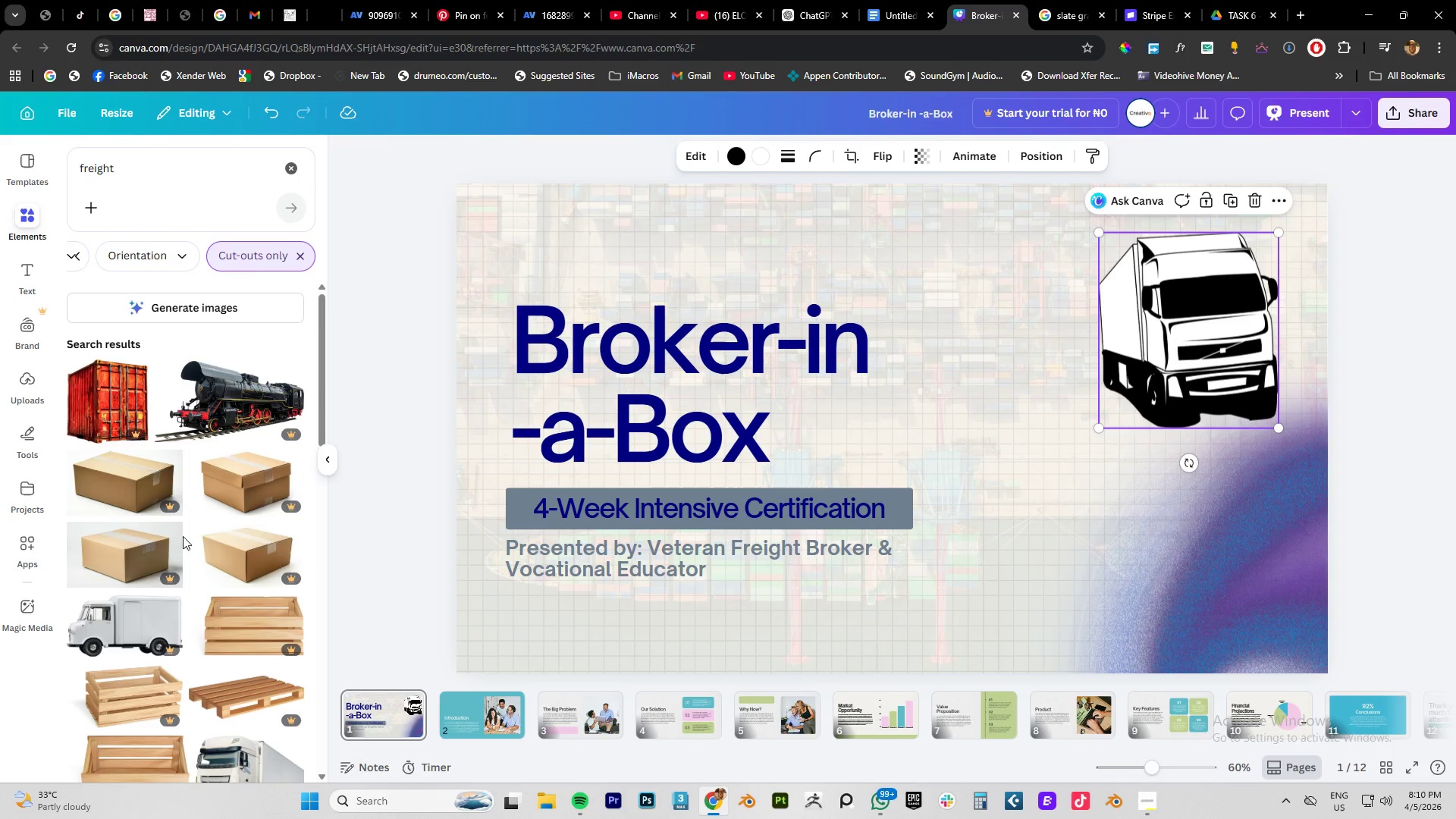 
scroll: coordinate [153, 606], scroll_direction: down, amount: 23.0
 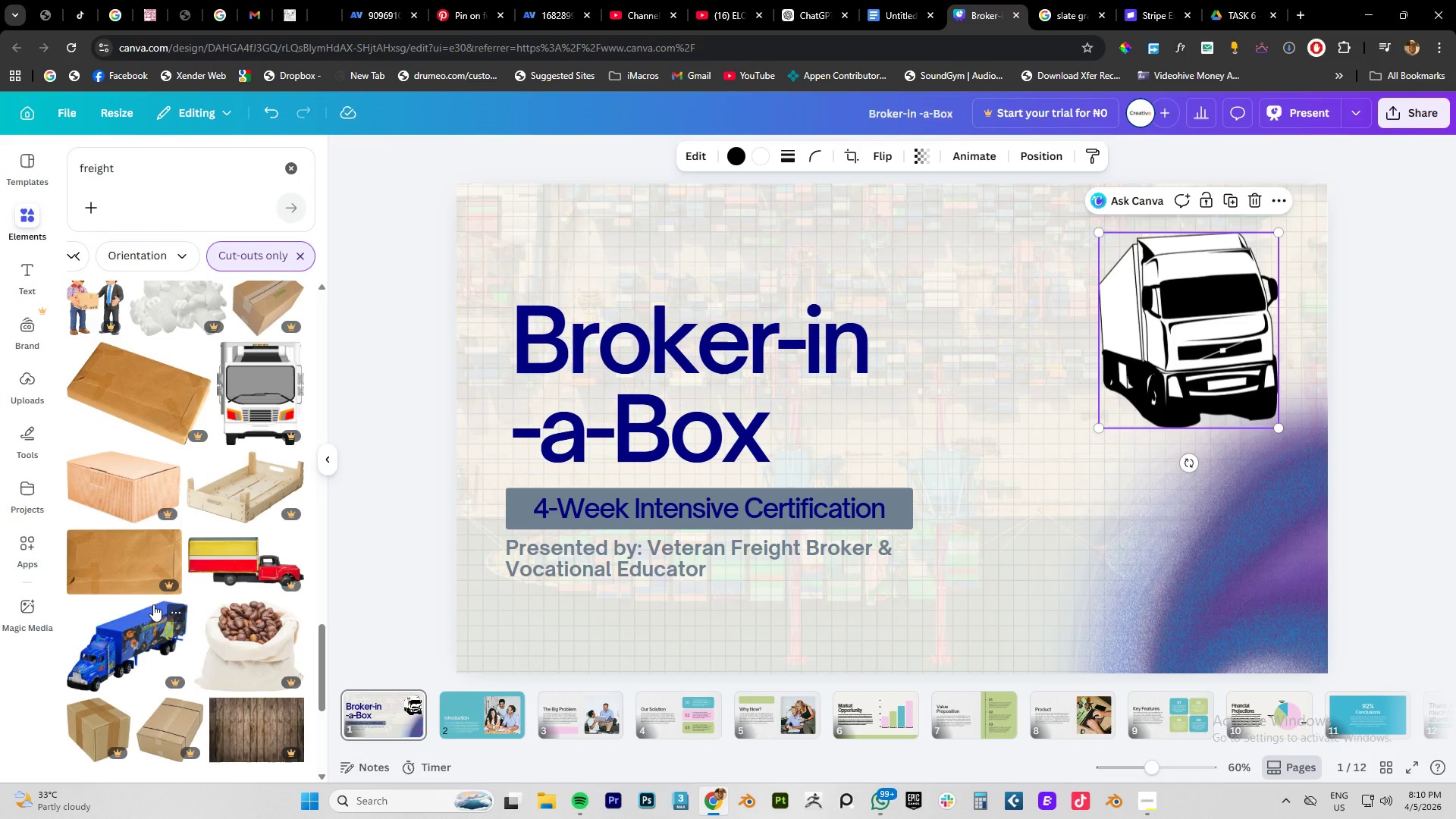 
scroll: coordinate [153, 604], scroll_direction: down, amount: 6.0
 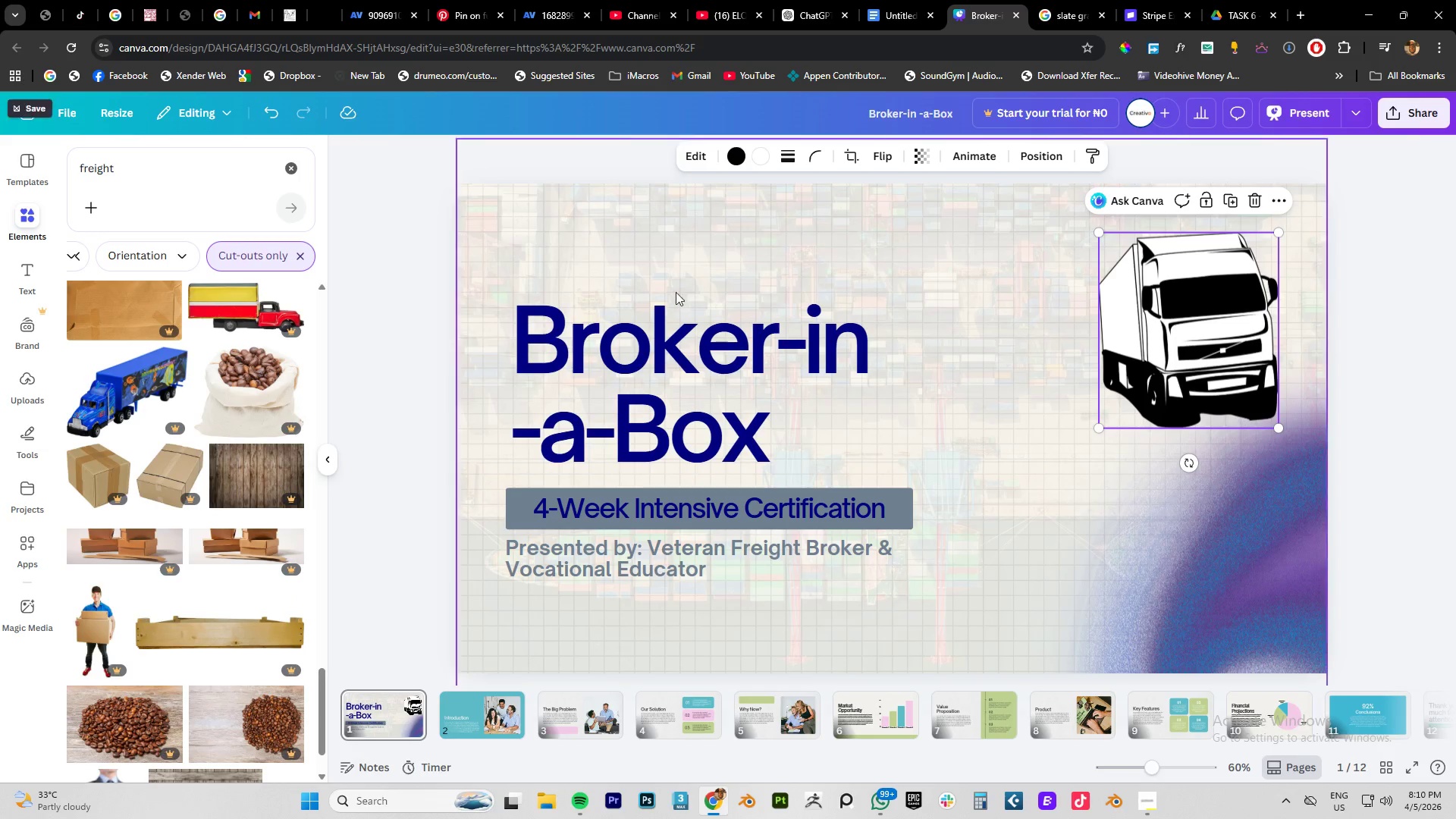 
left_click([1389, 113])
 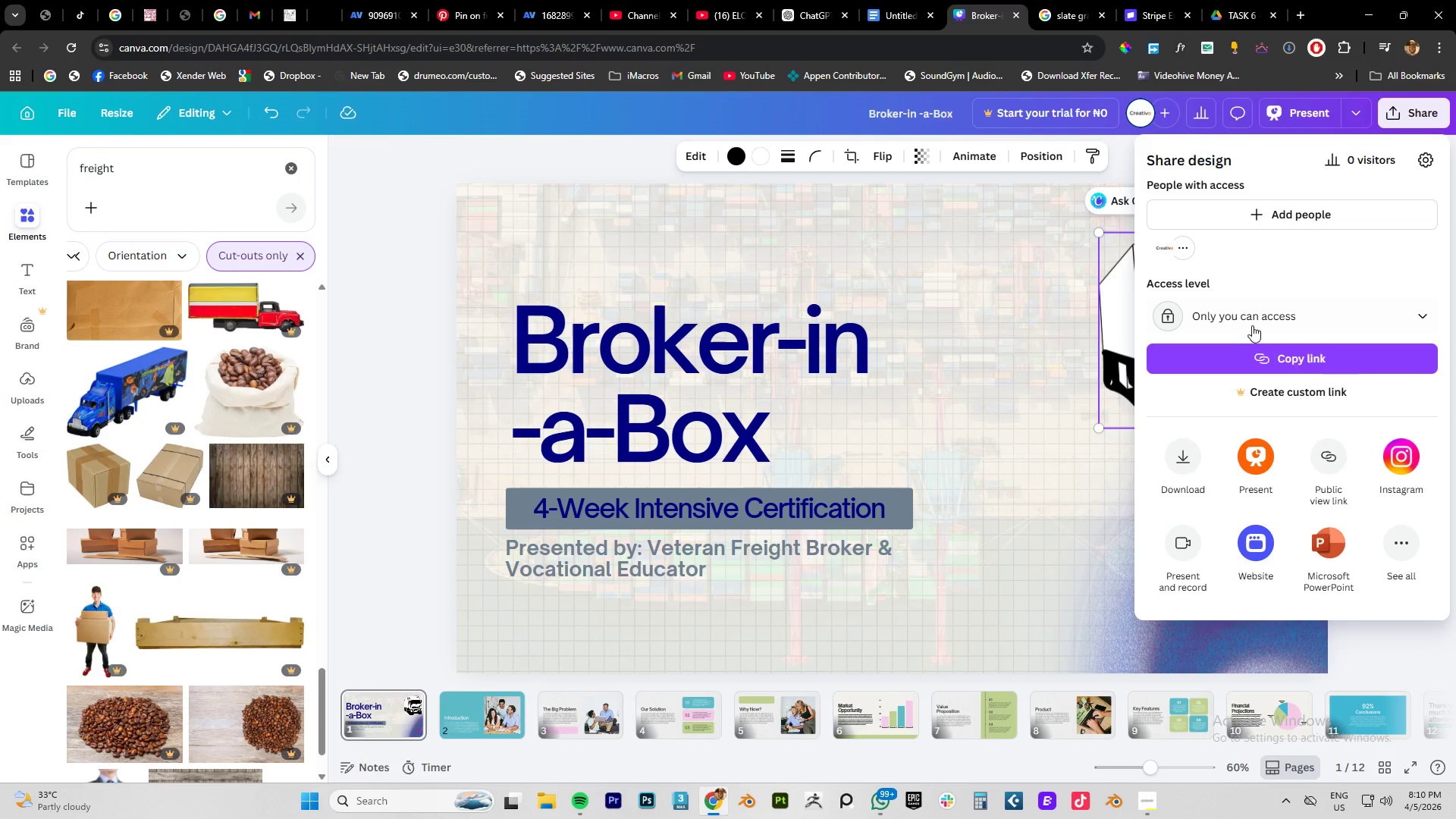 
left_click([1370, 309])
 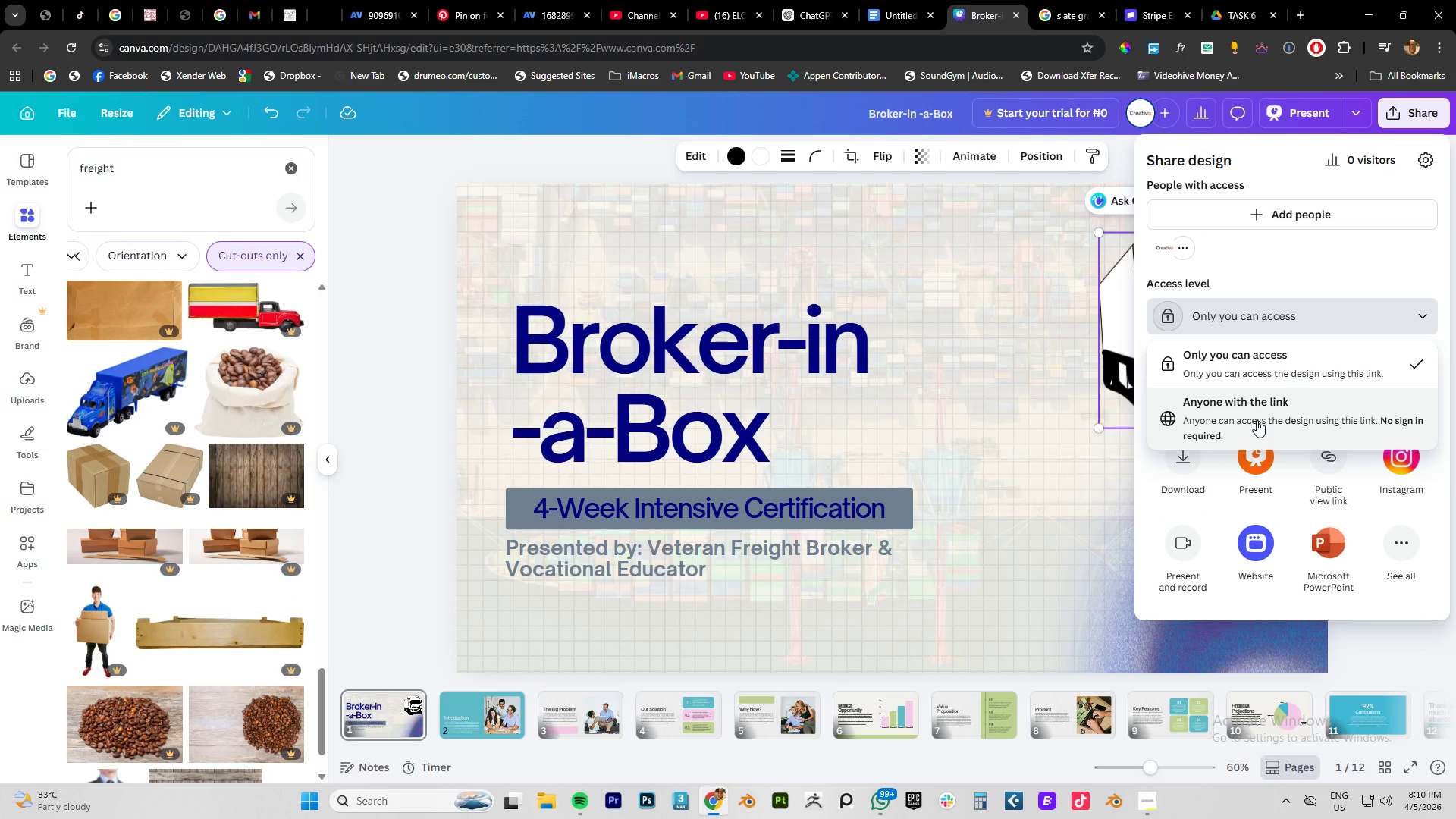 
left_click([1257, 420])
 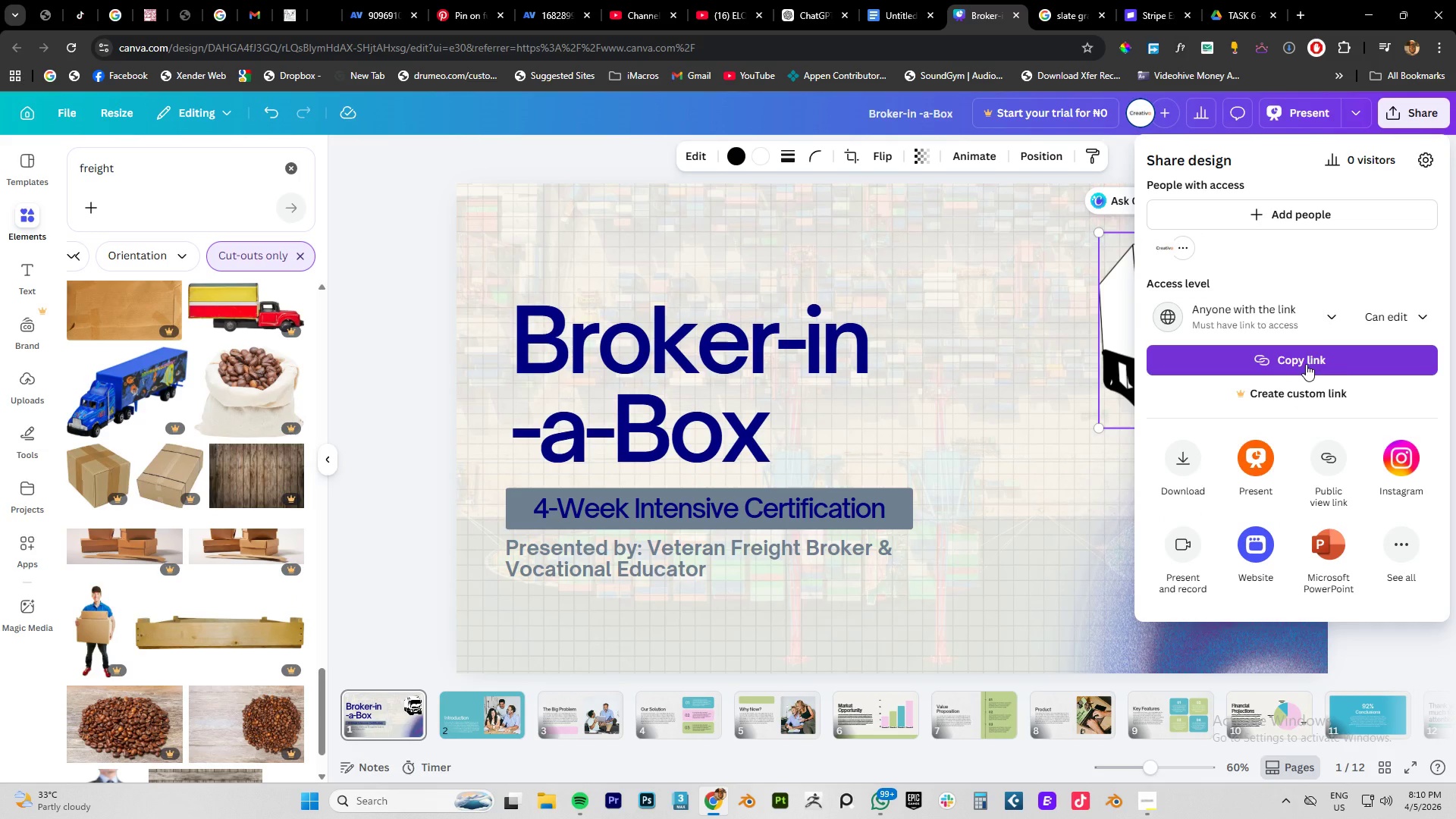 
left_click([1407, 313])
 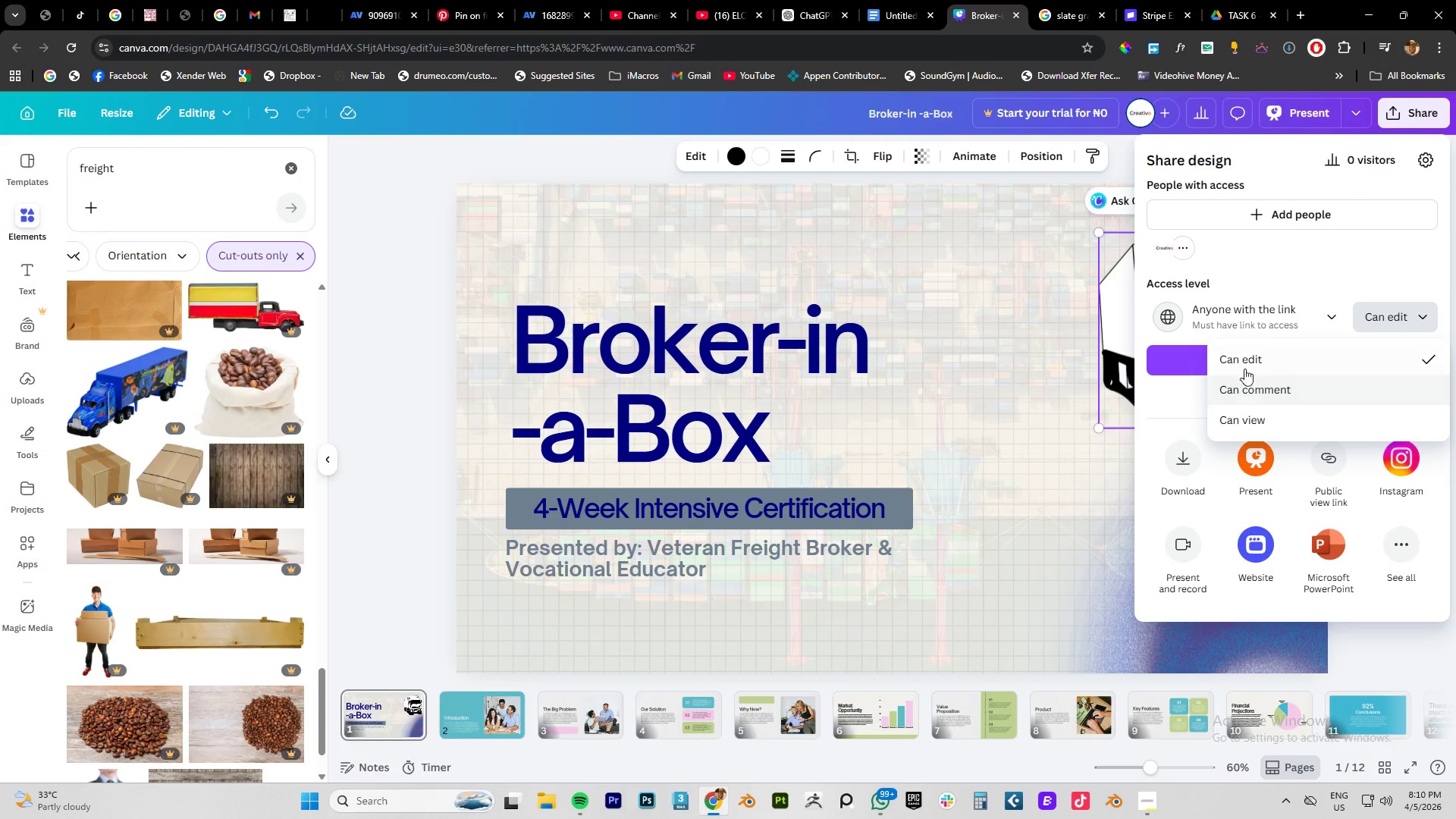 
left_click([1247, 359])
 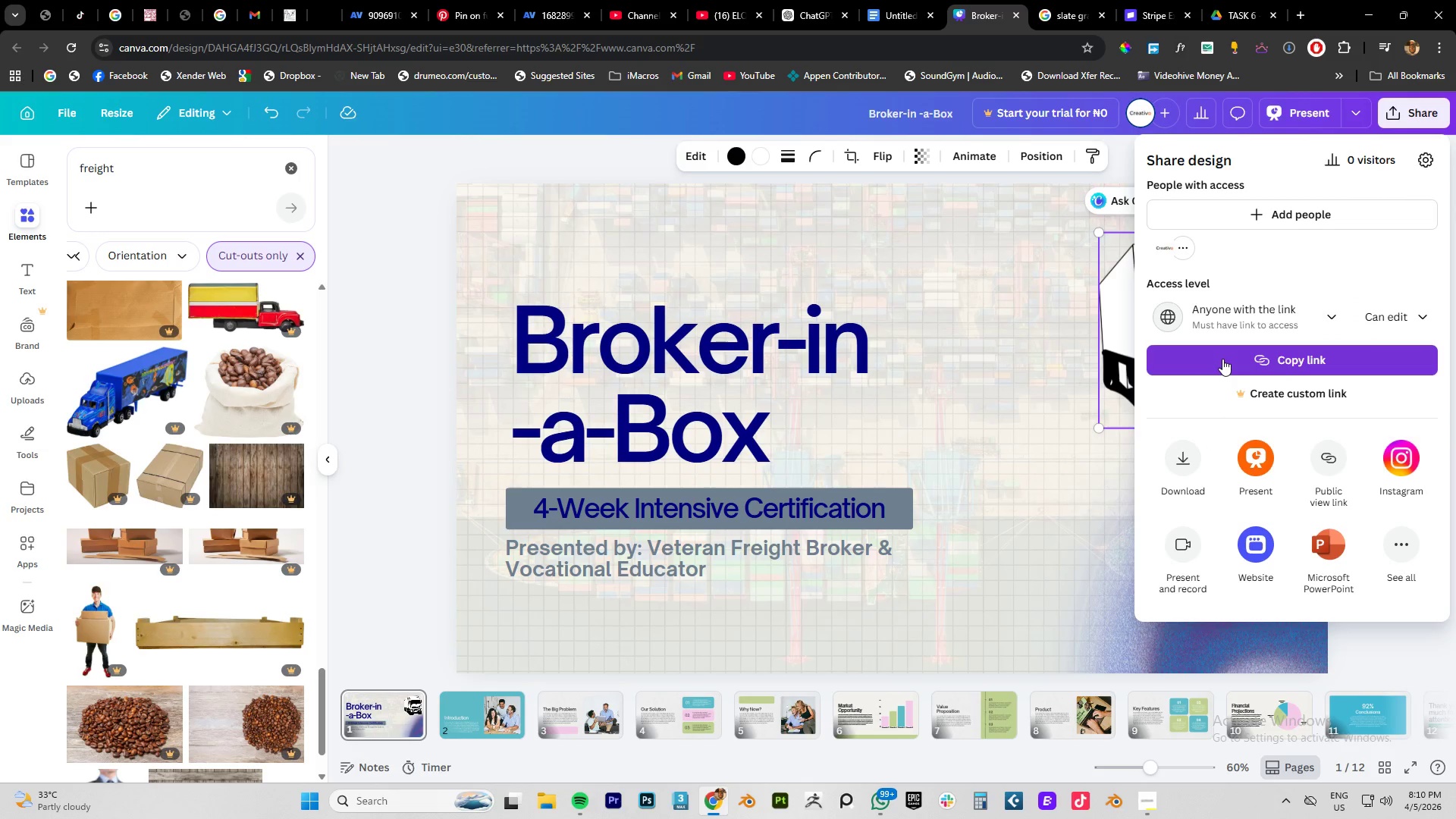 
left_click([1222, 359])
 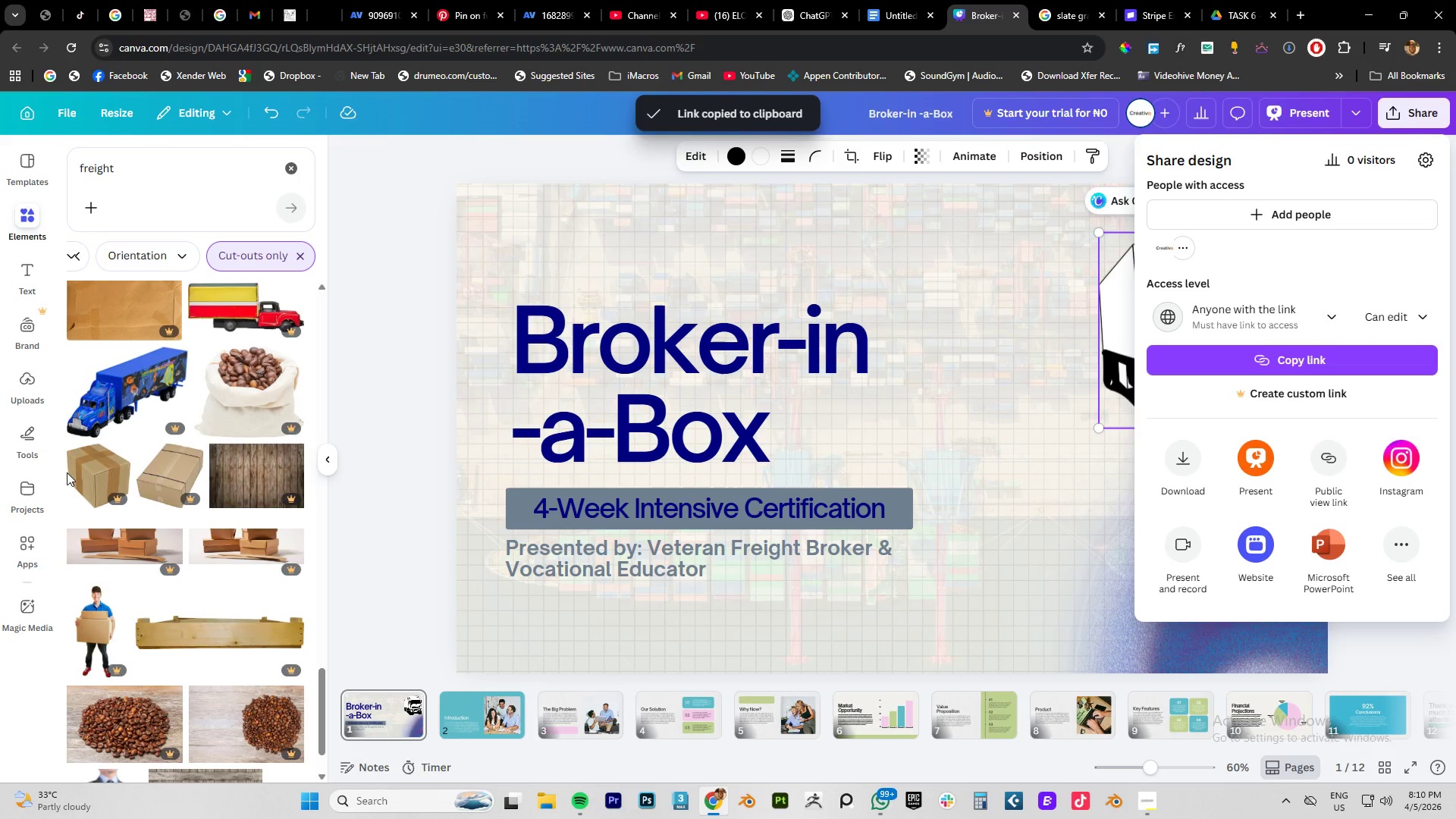 
wait(5.03)
 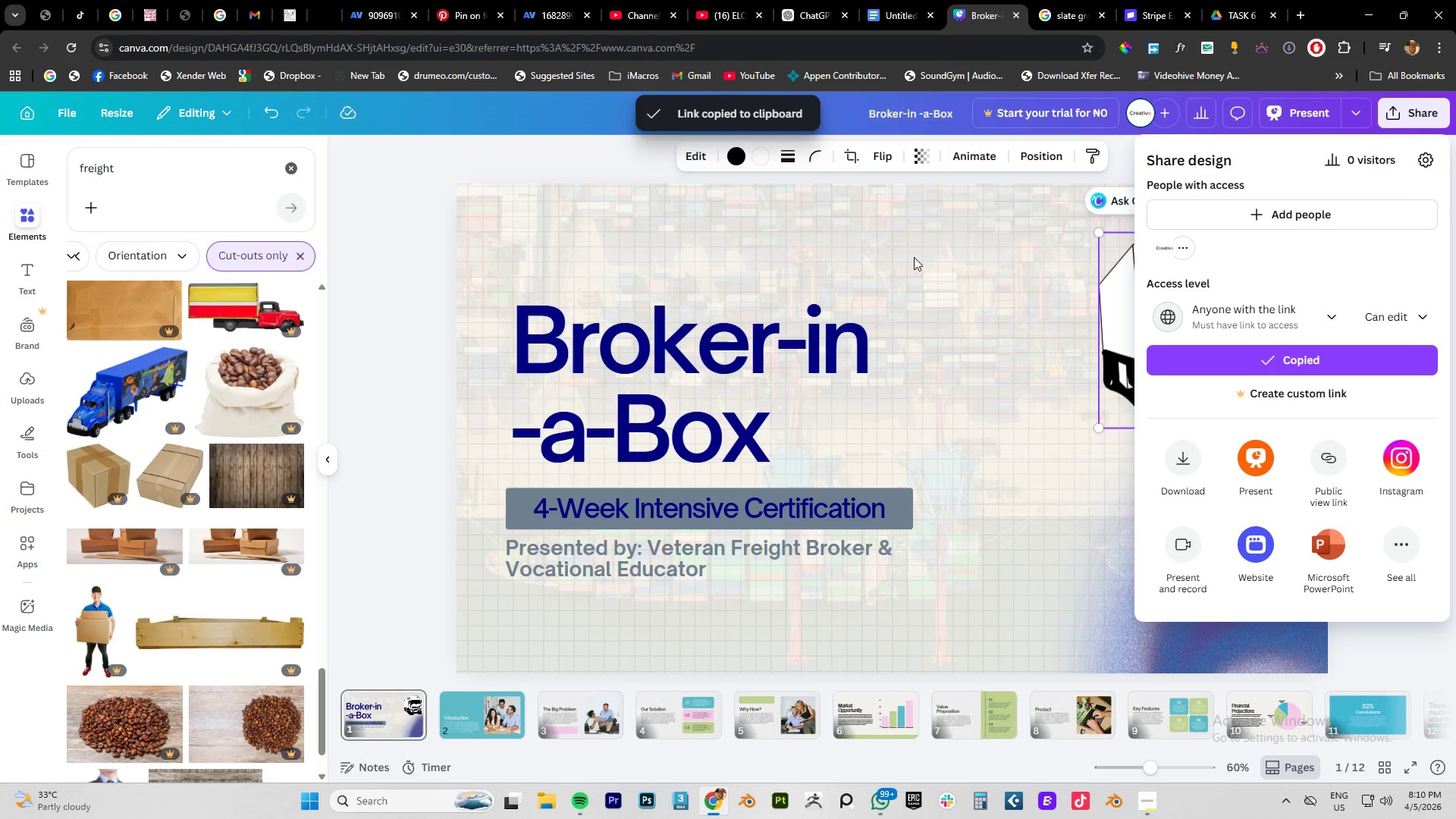 
left_click([33, 117])
 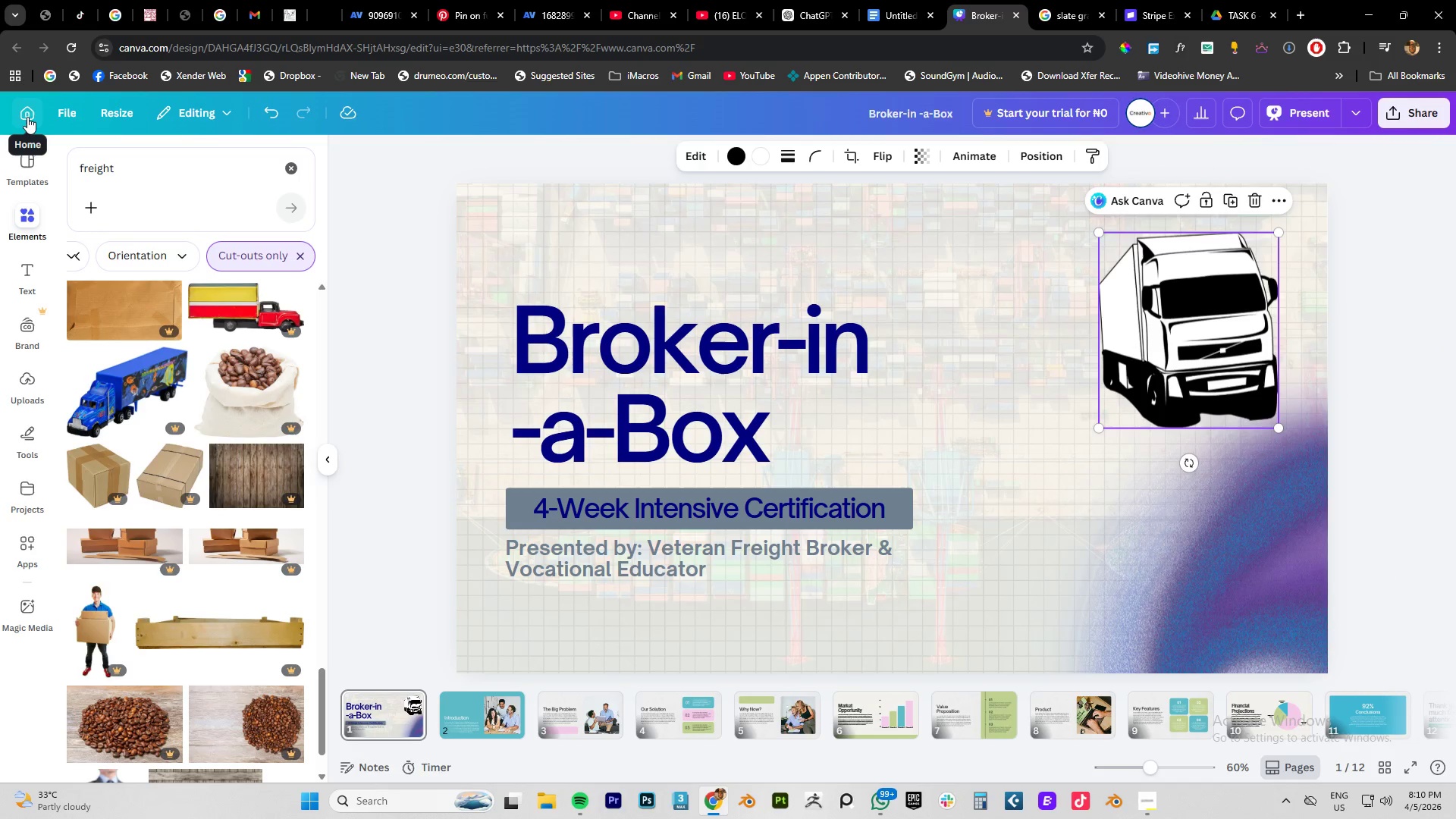 
left_click([27, 117])
 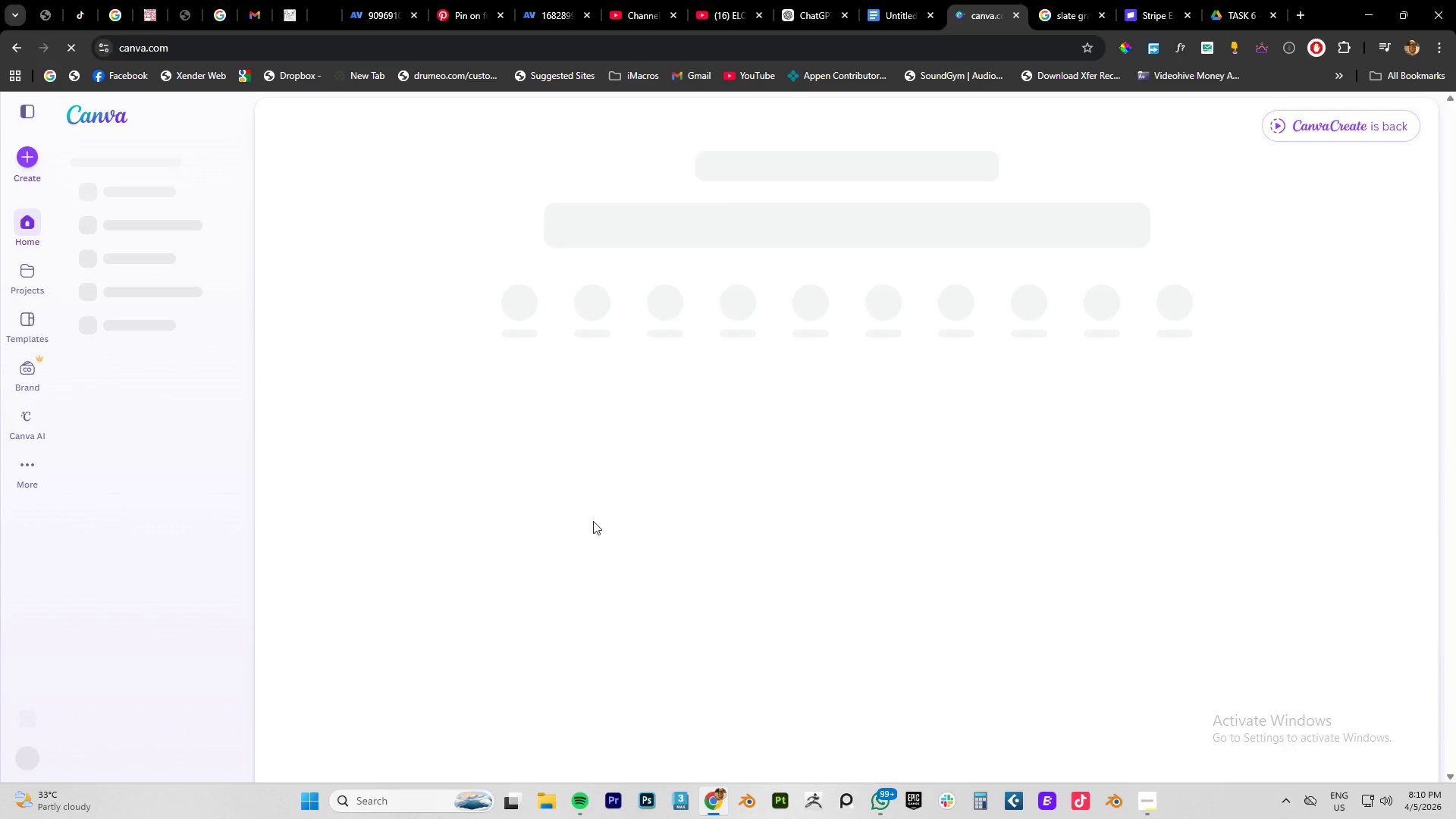 
left_click([36, 758])
 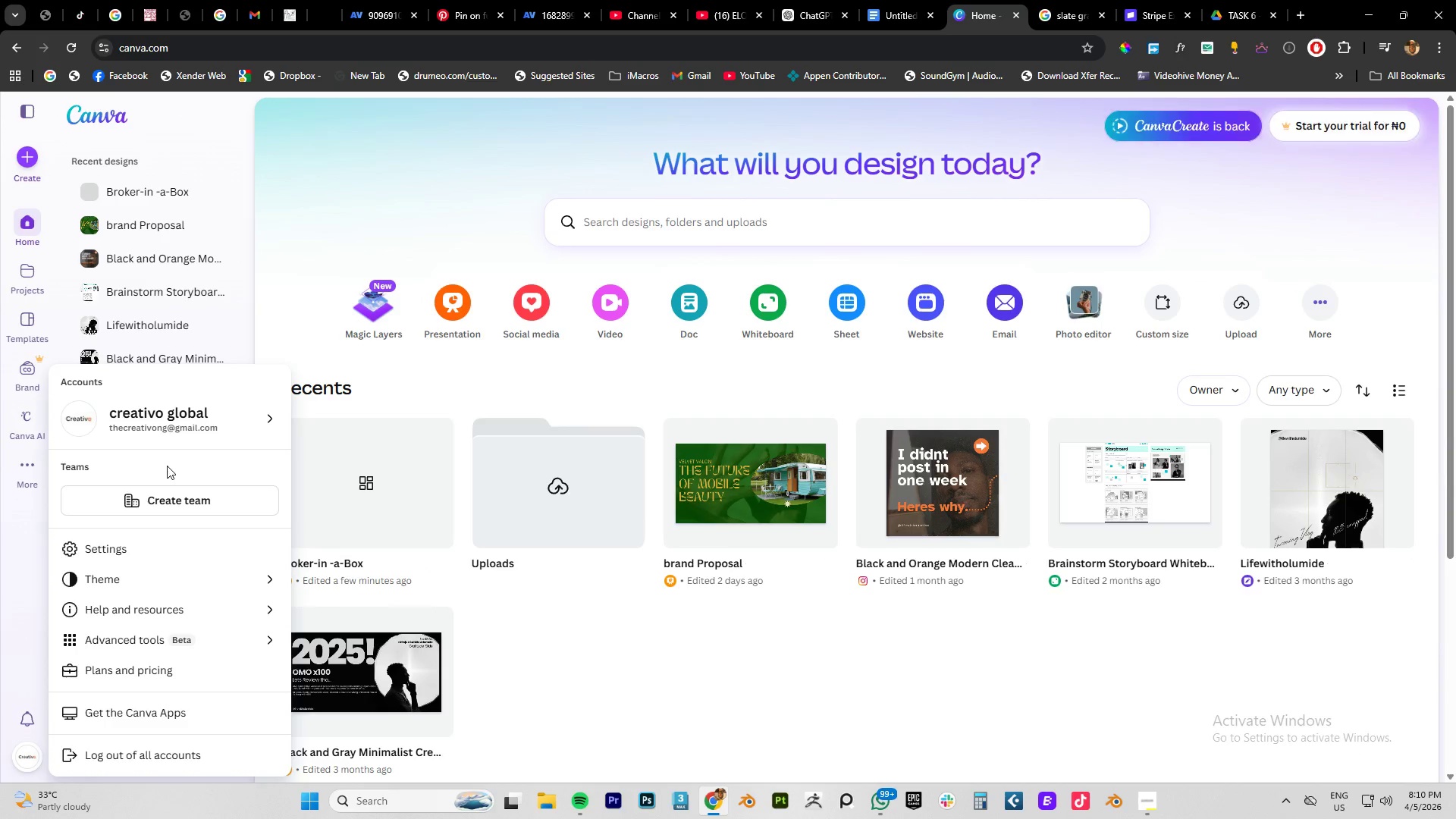 
left_click([238, 424])
 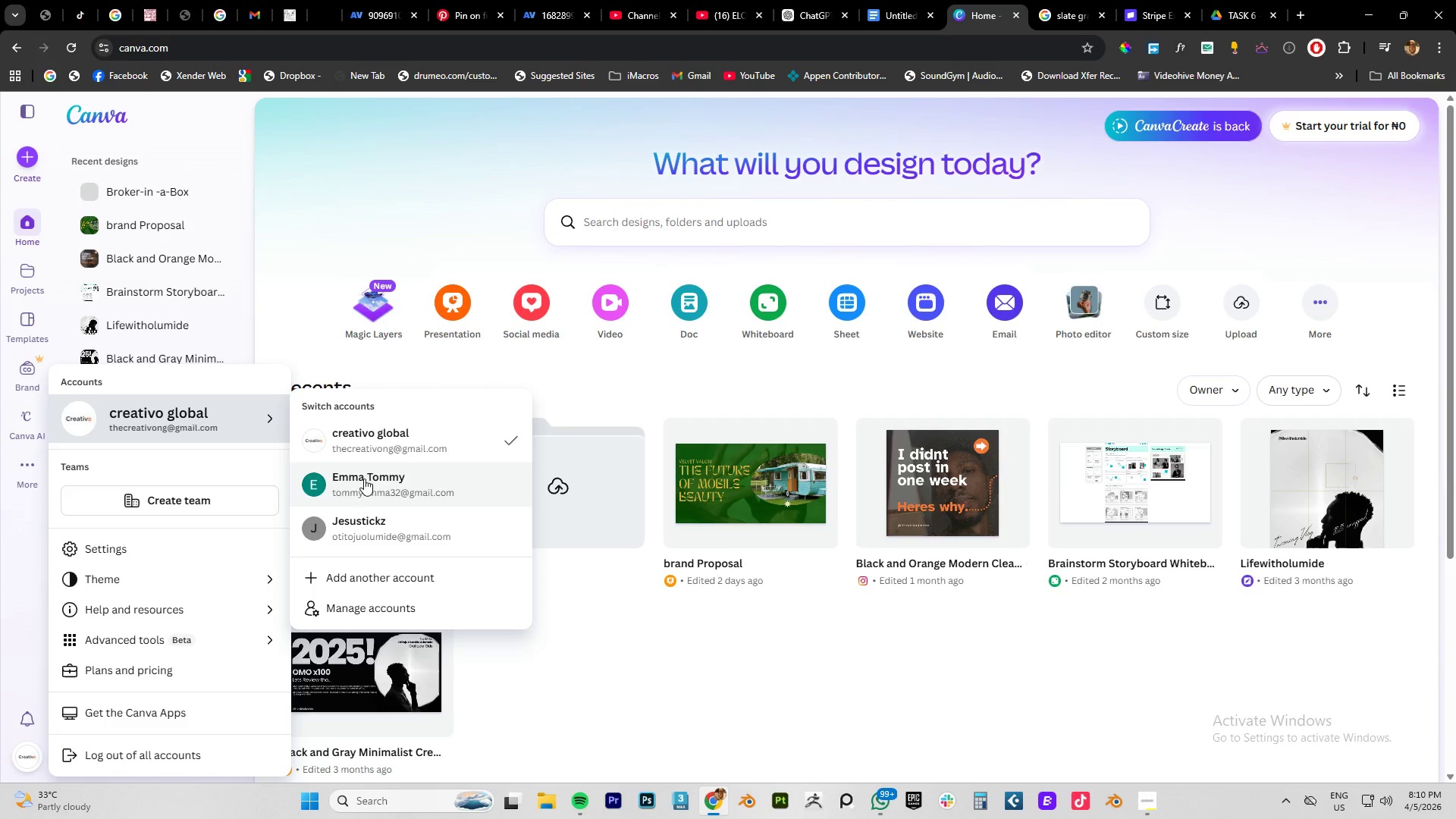 
left_click([361, 482])
 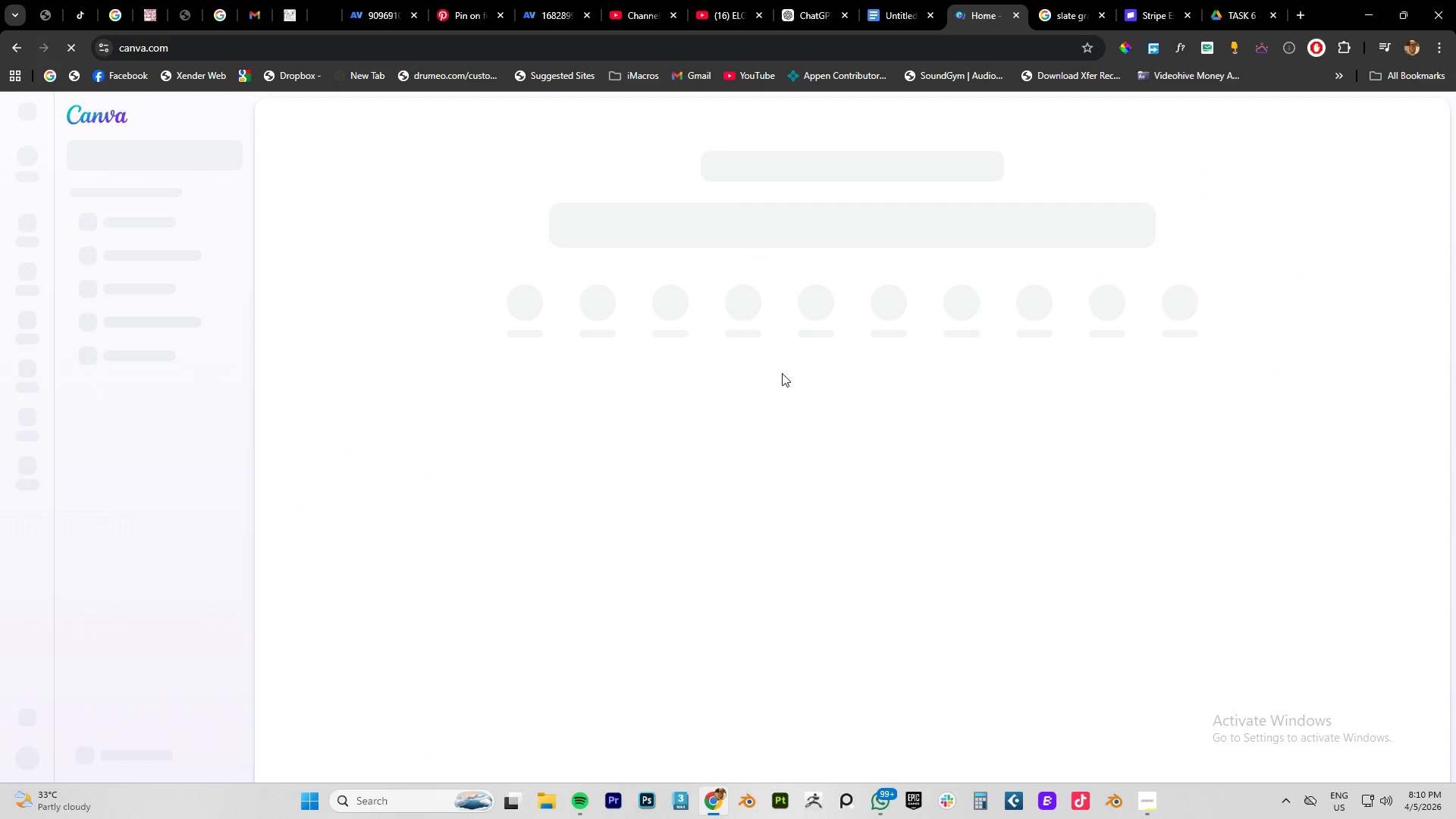 
mouse_move([736, 200])
 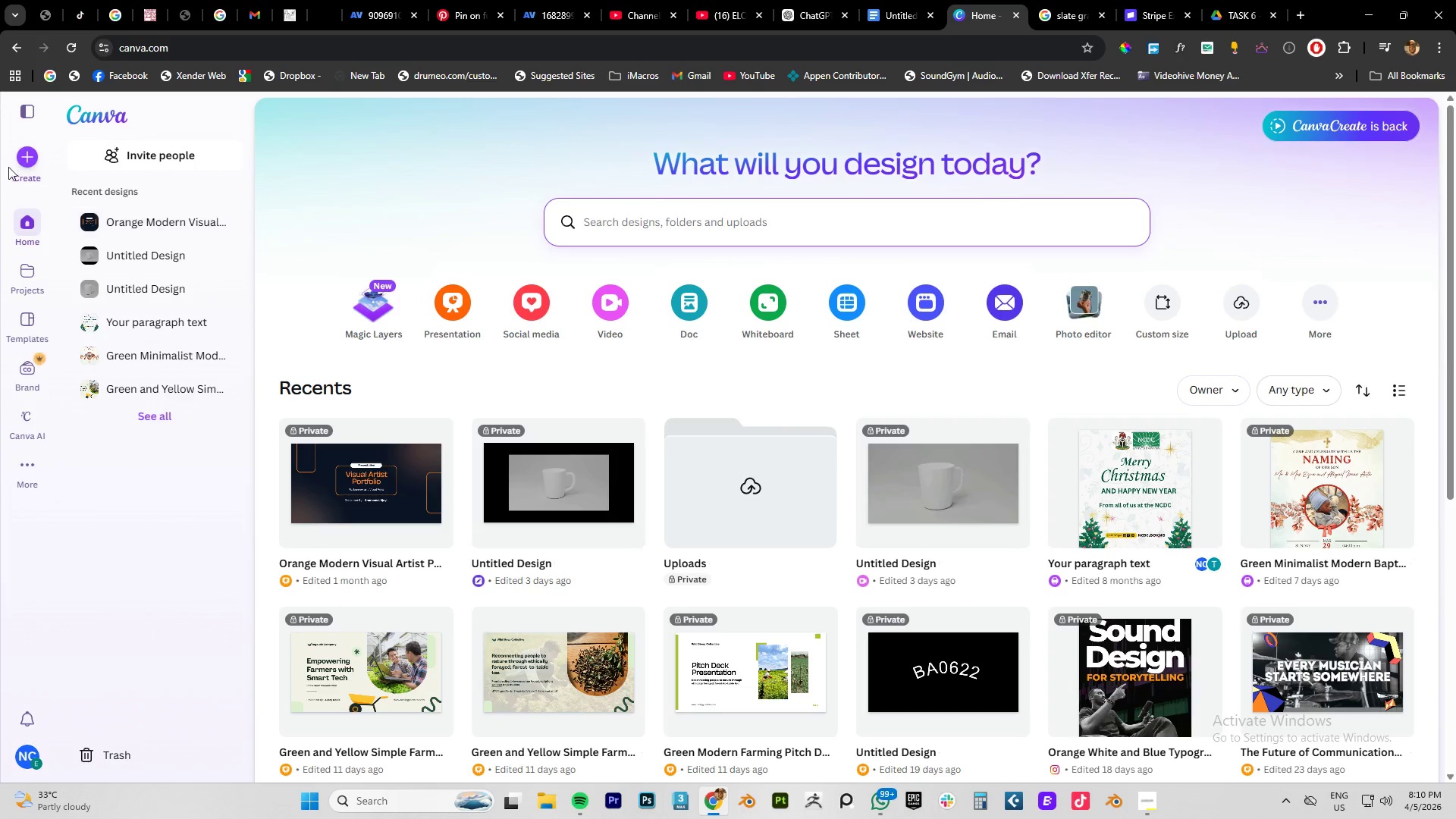 
left_click([25, 157])
 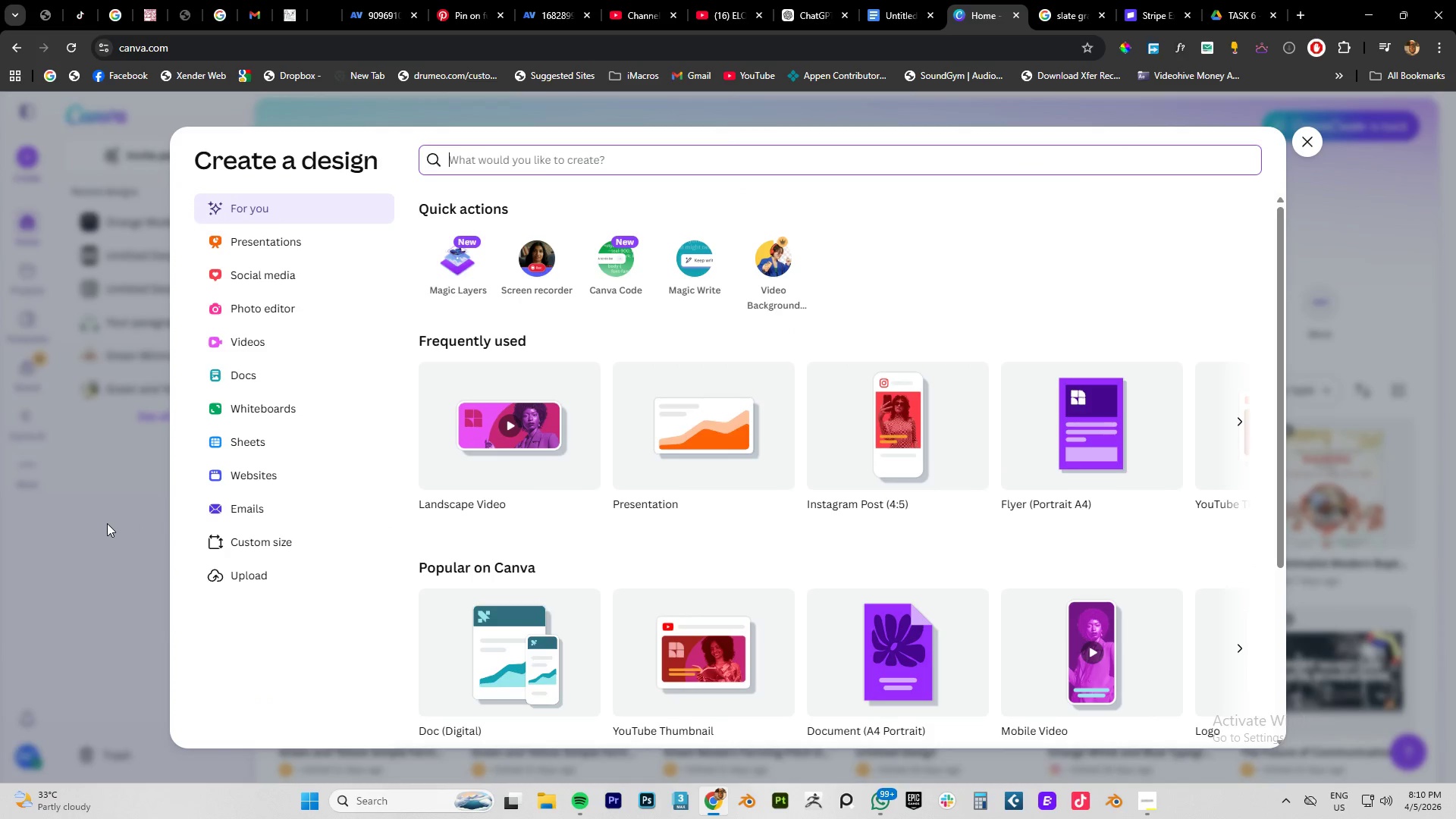 
left_click([238, 578])
 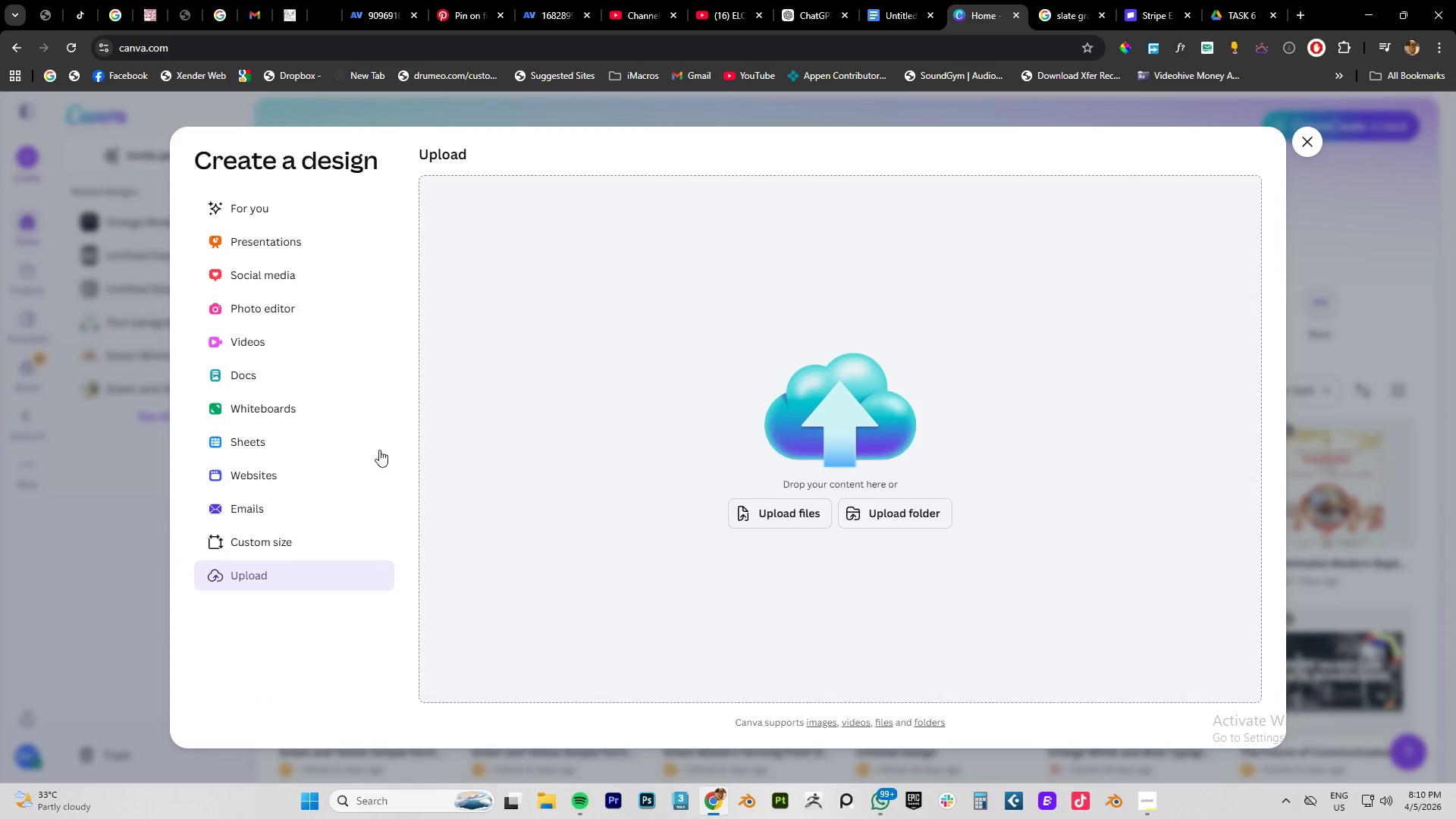 
left_click([73, 494])
 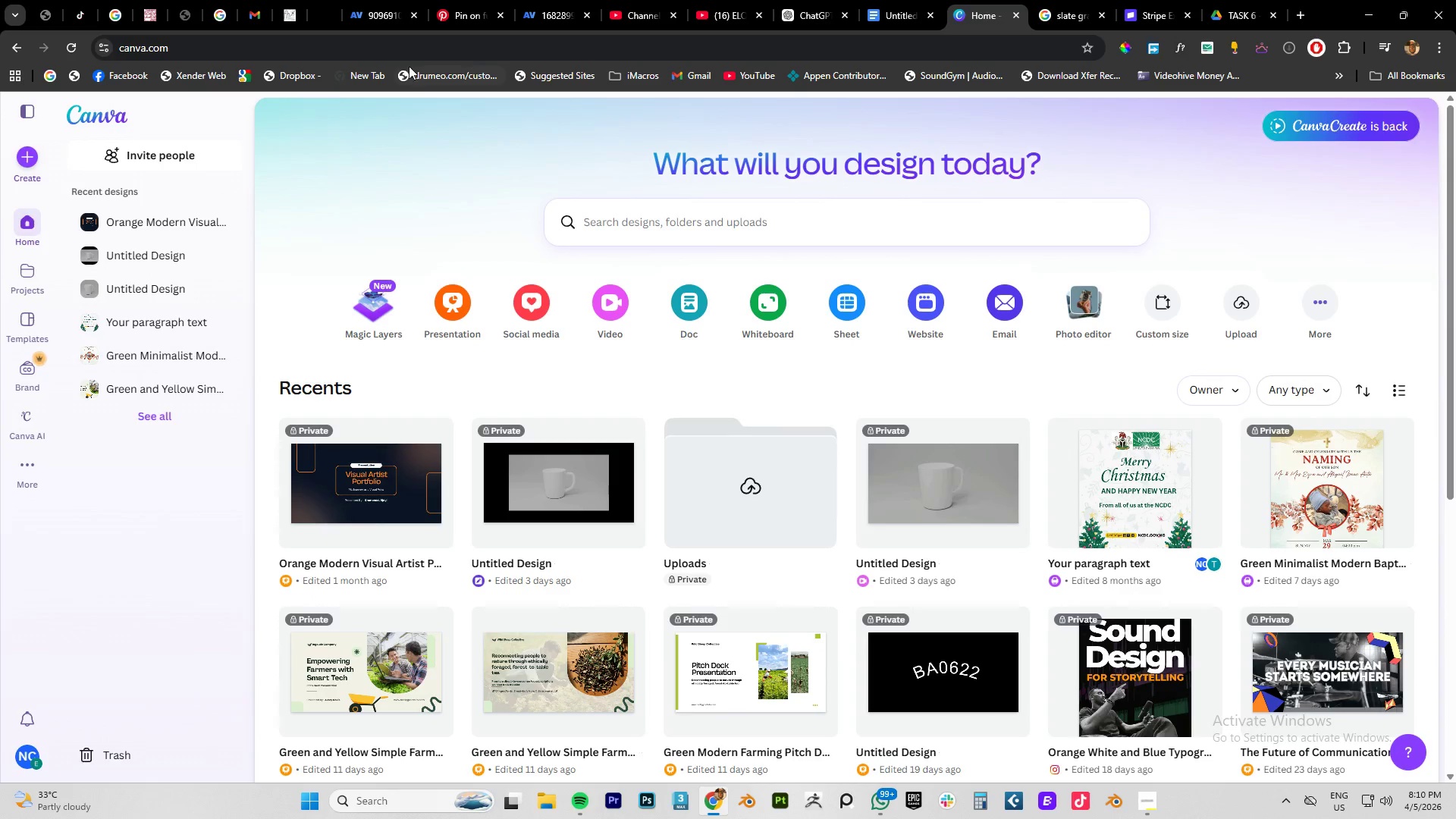 
left_click([396, 54])
 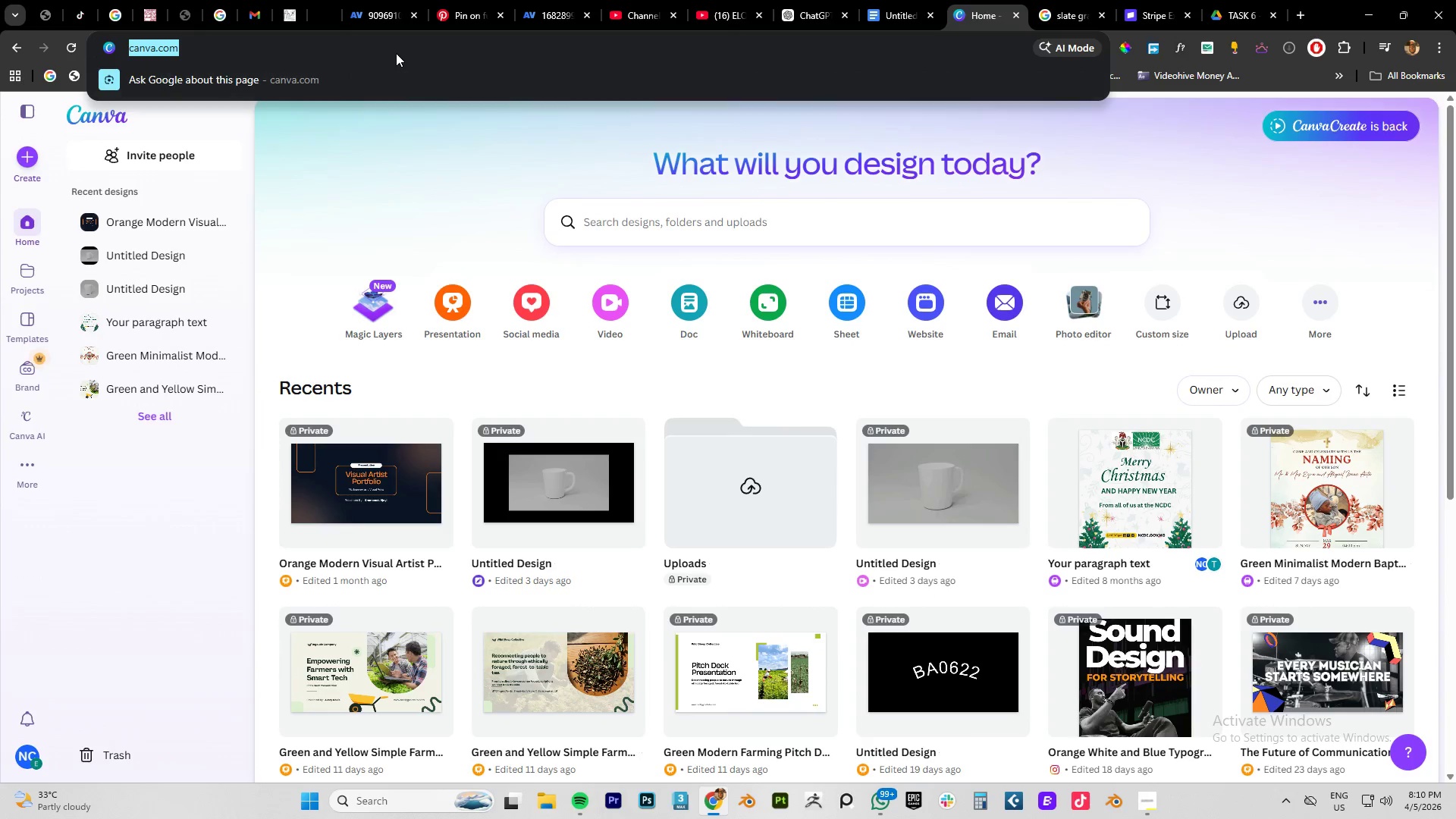 
key(Control+V)
 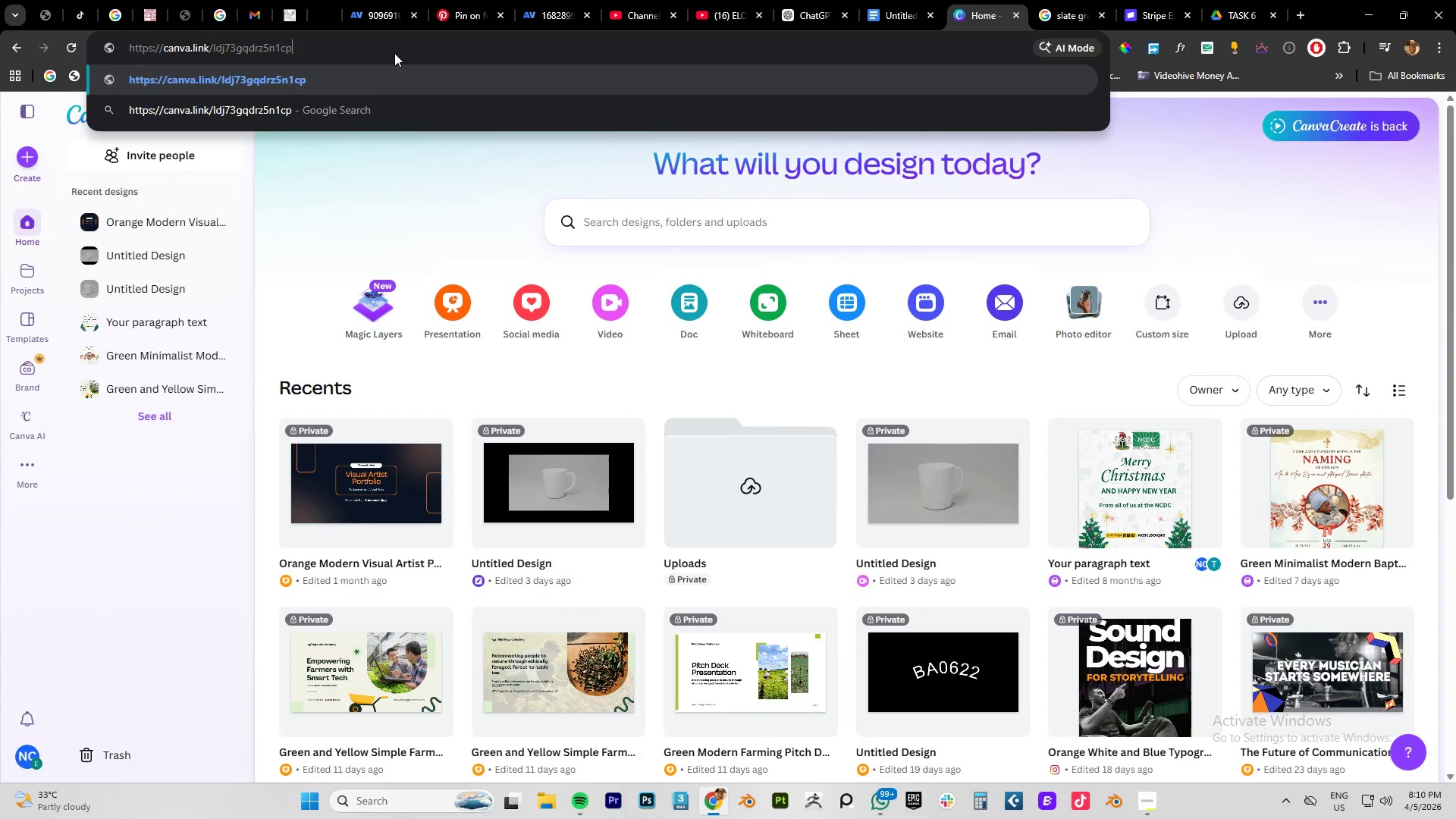 
key(NumpadEnter)
 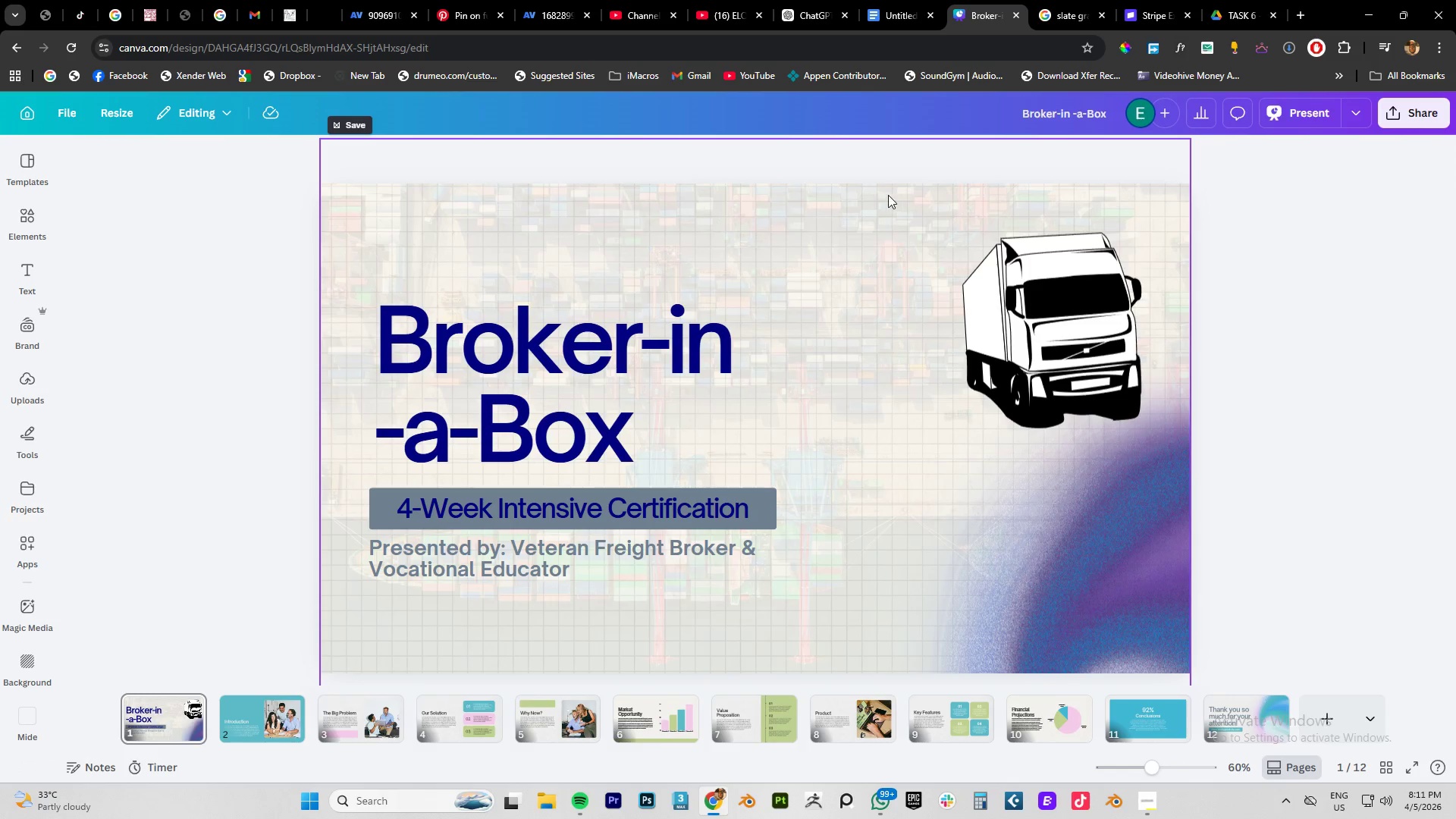 
wait(7.73)
 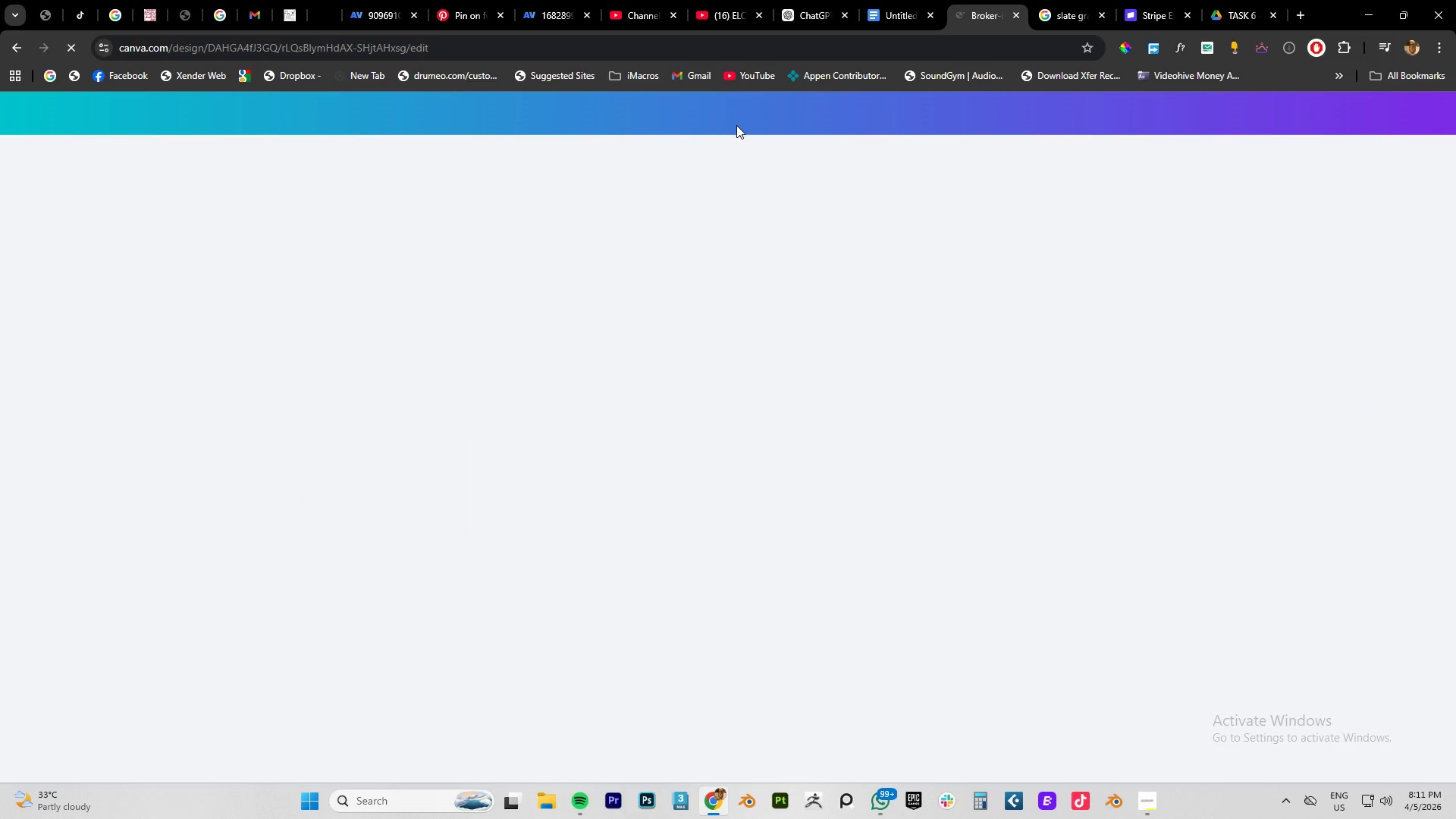 
left_click([330, 253])
 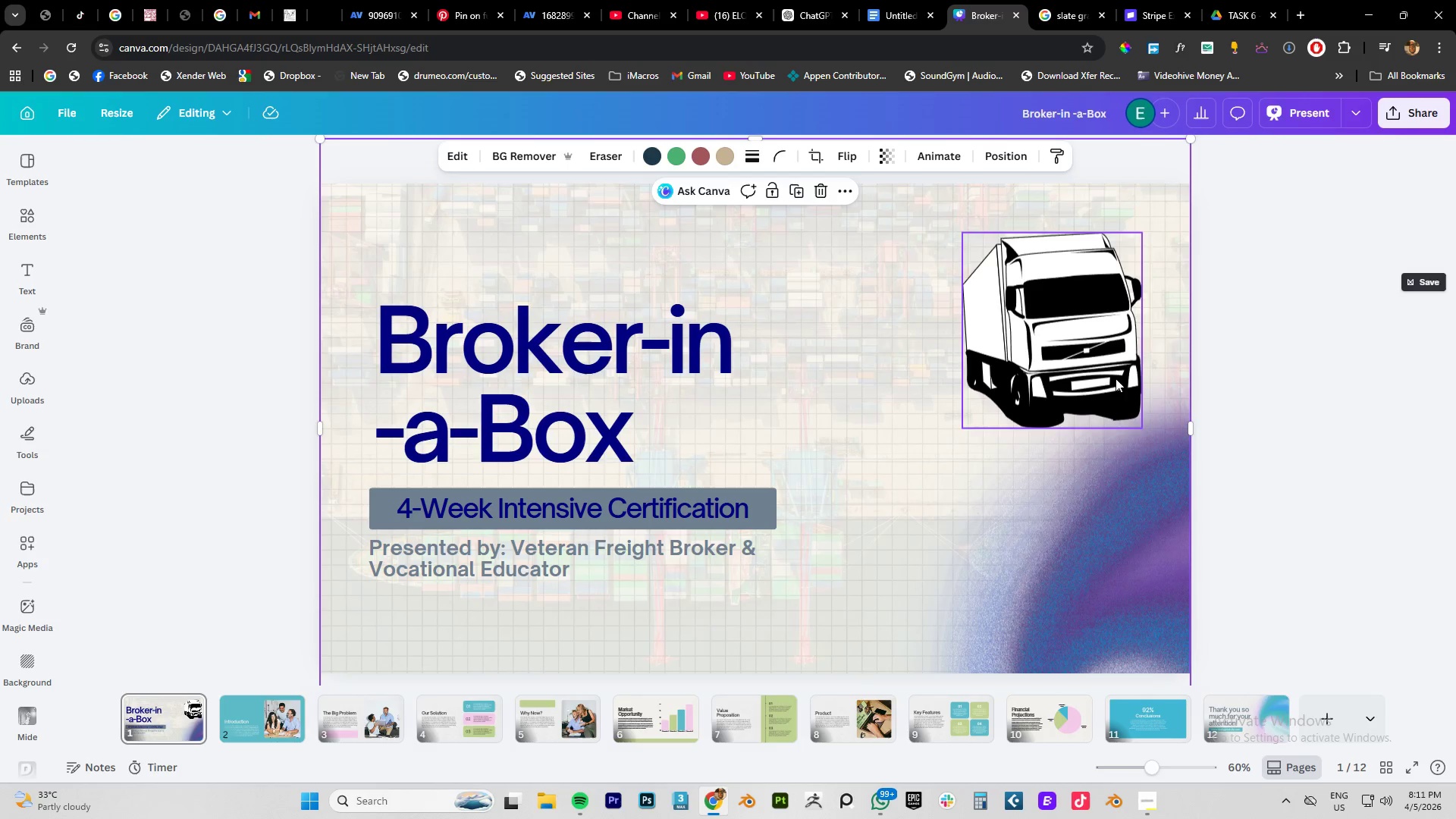 
left_click([1247, 362])
 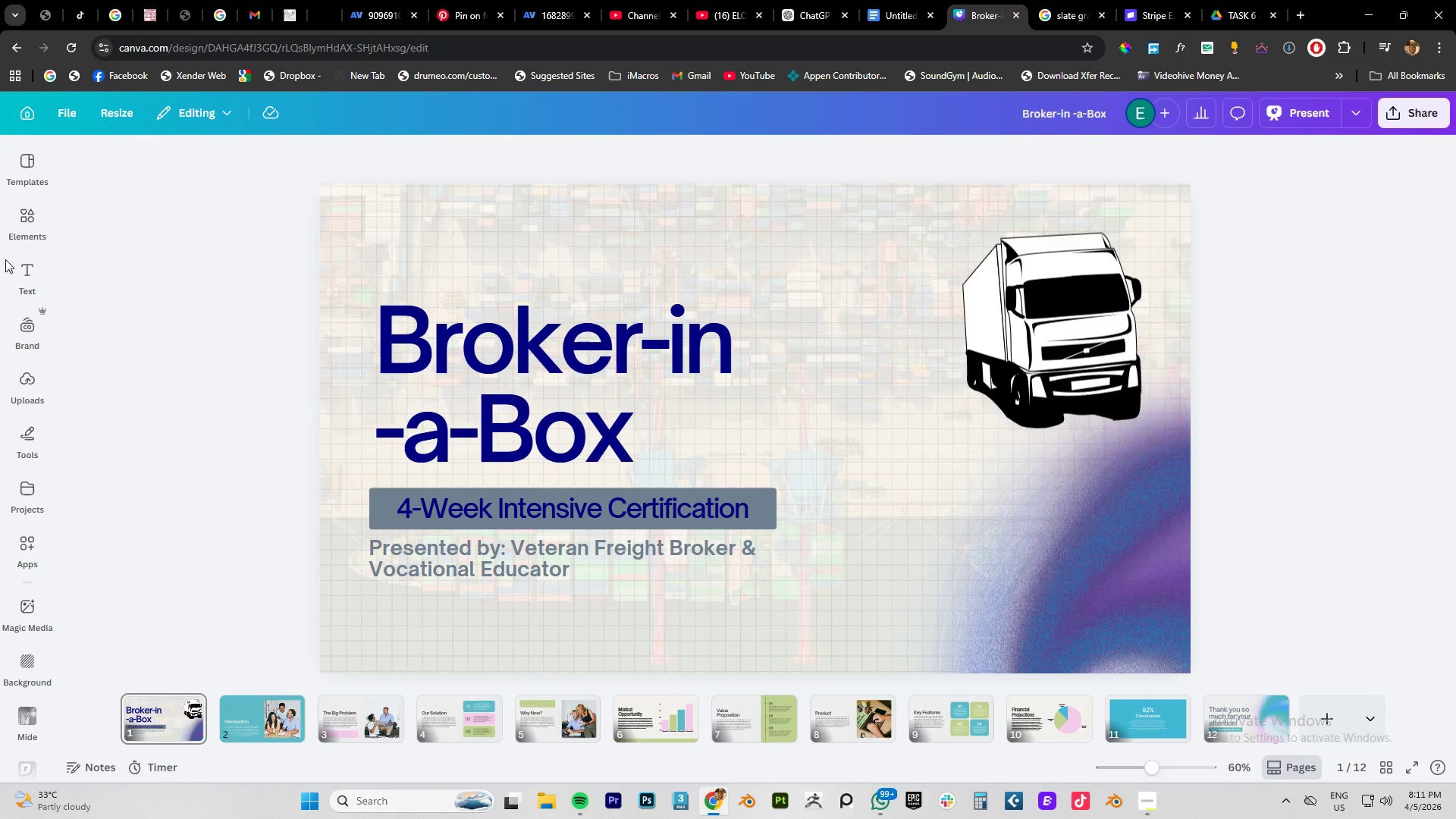 
left_click([30, 228])
 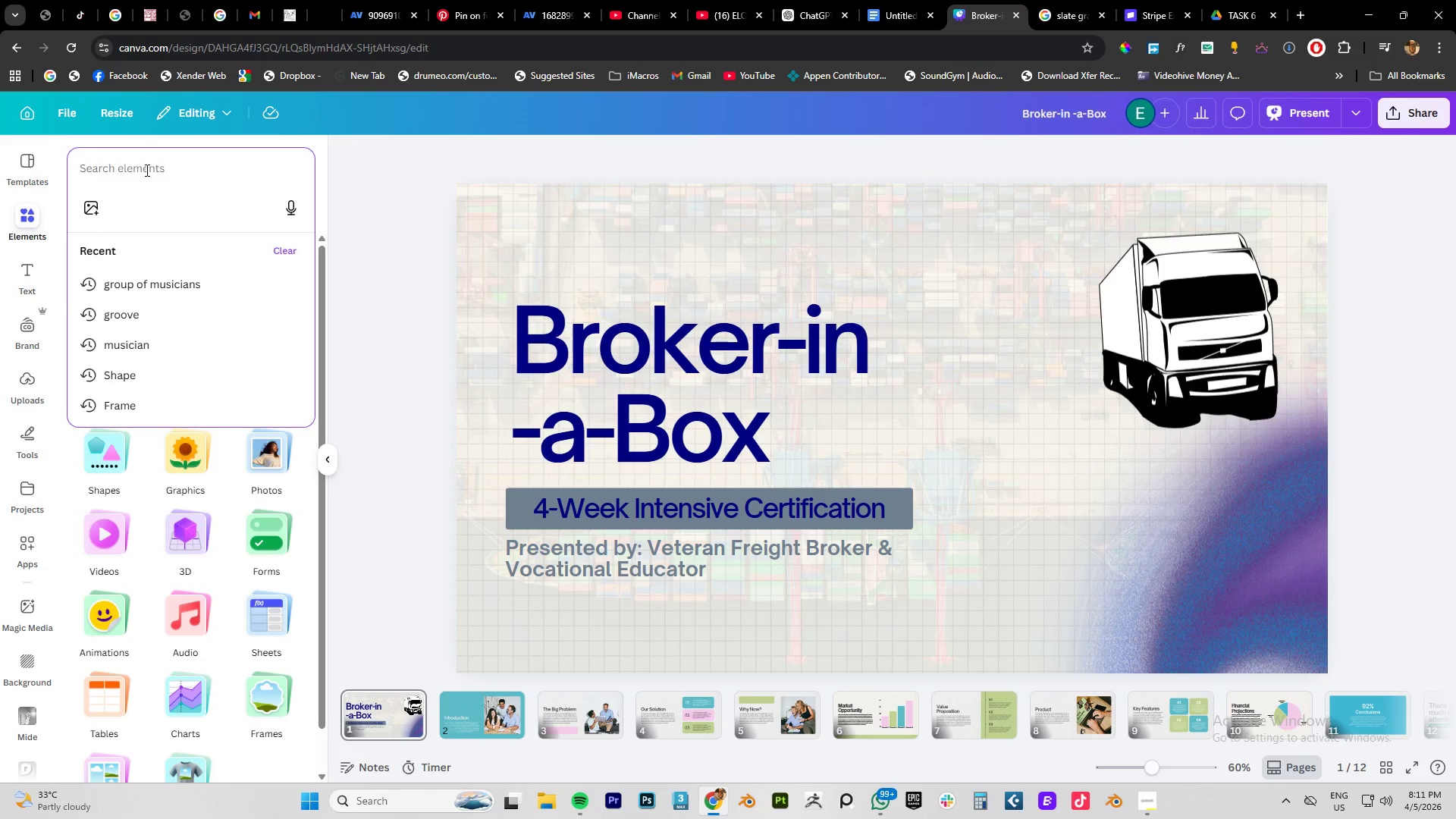 
type(freight)
 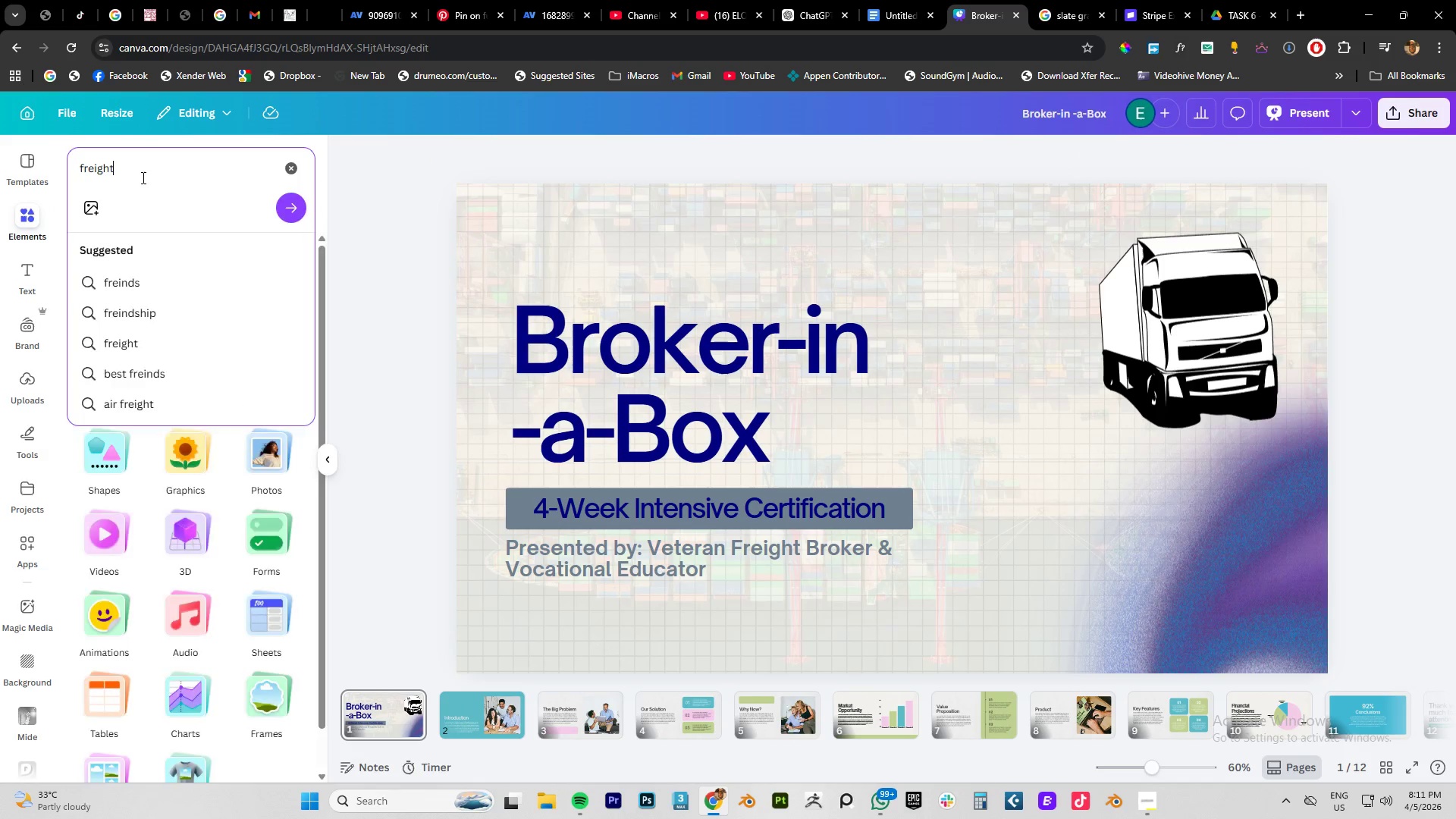 
key(Enter)
 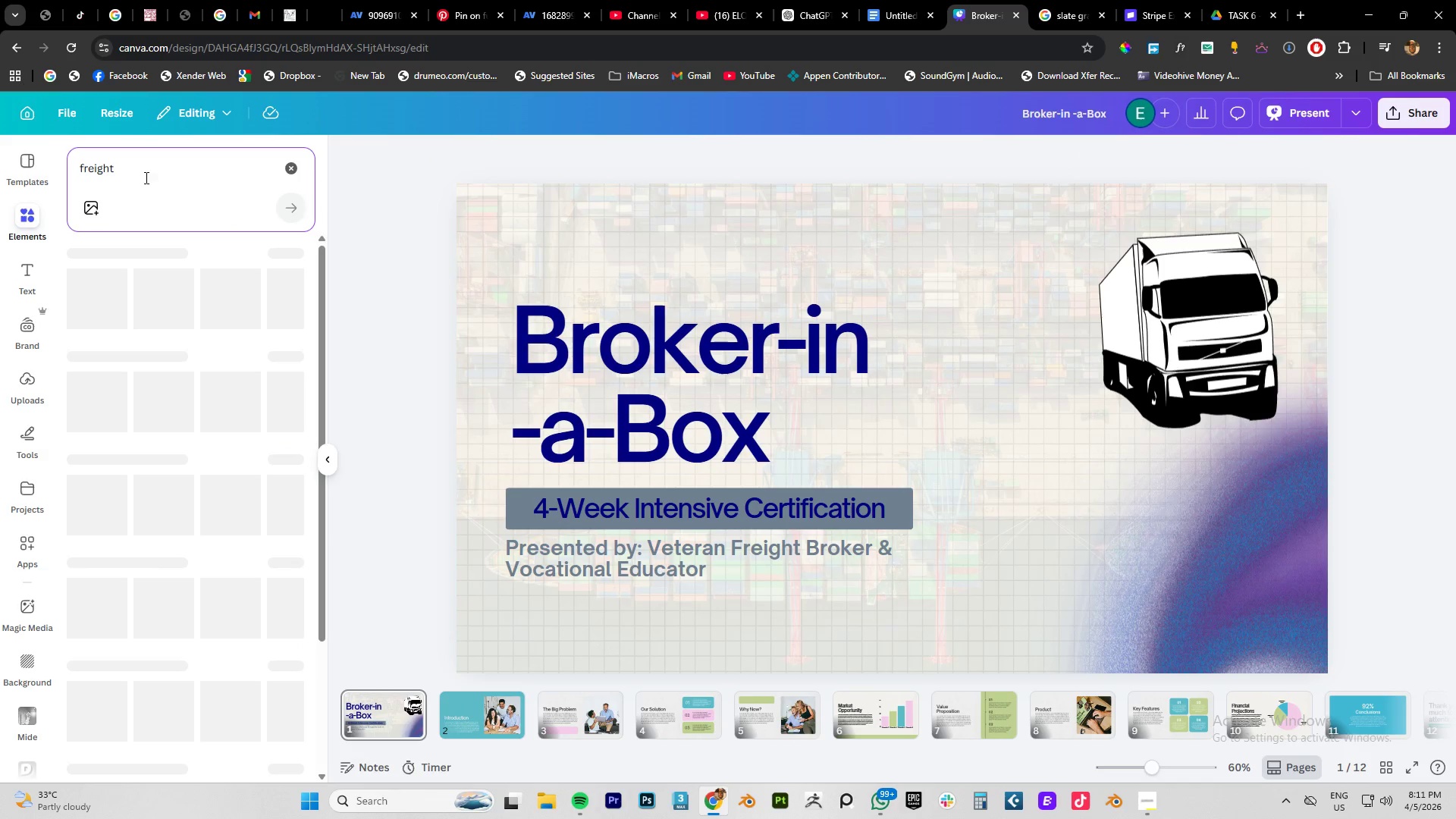 
scroll: coordinate [145, 177], scroll_direction: up, amount: 1.0
 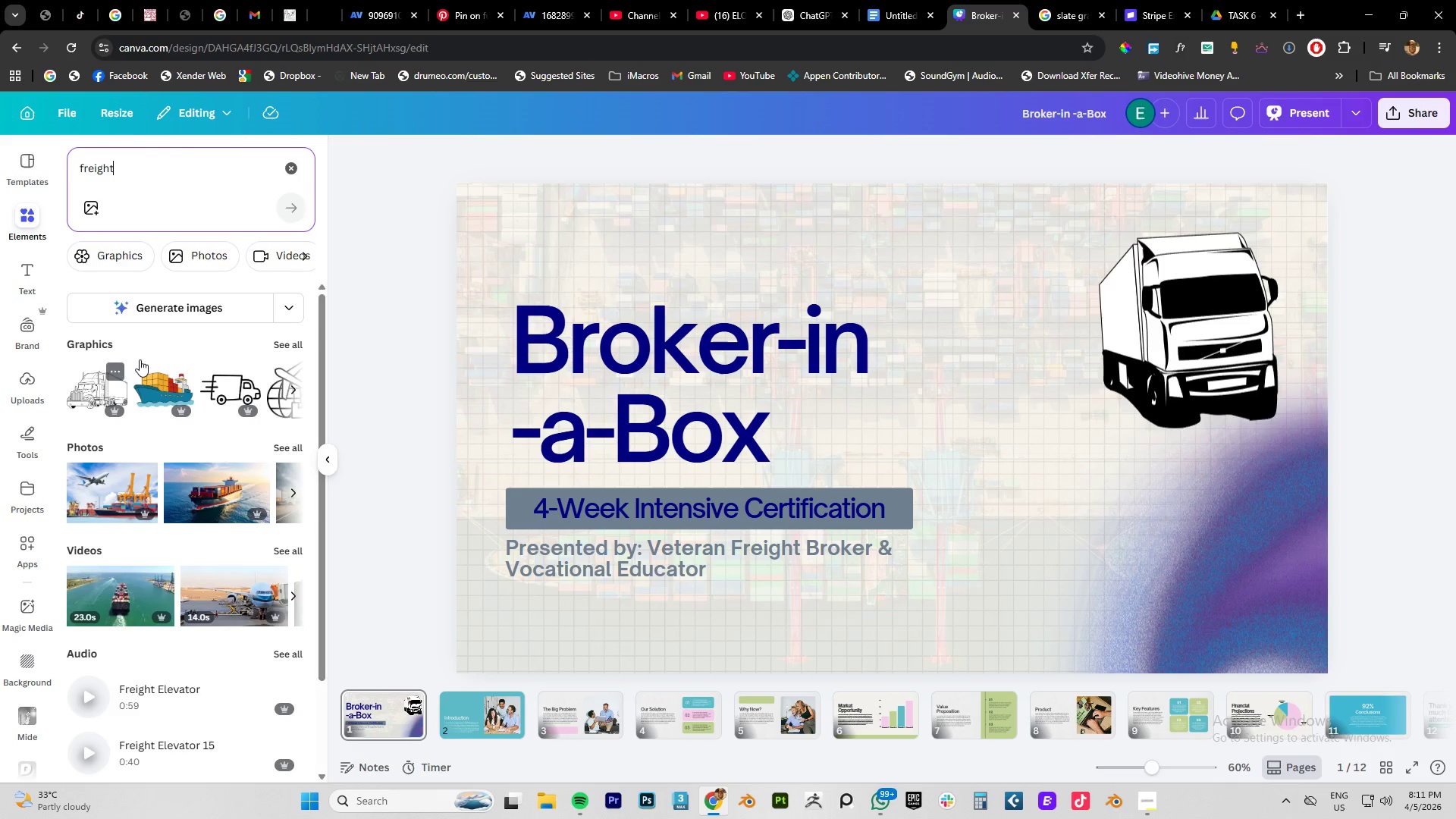 
scroll: coordinate [224, 463], scroll_direction: down, amount: 4.0
 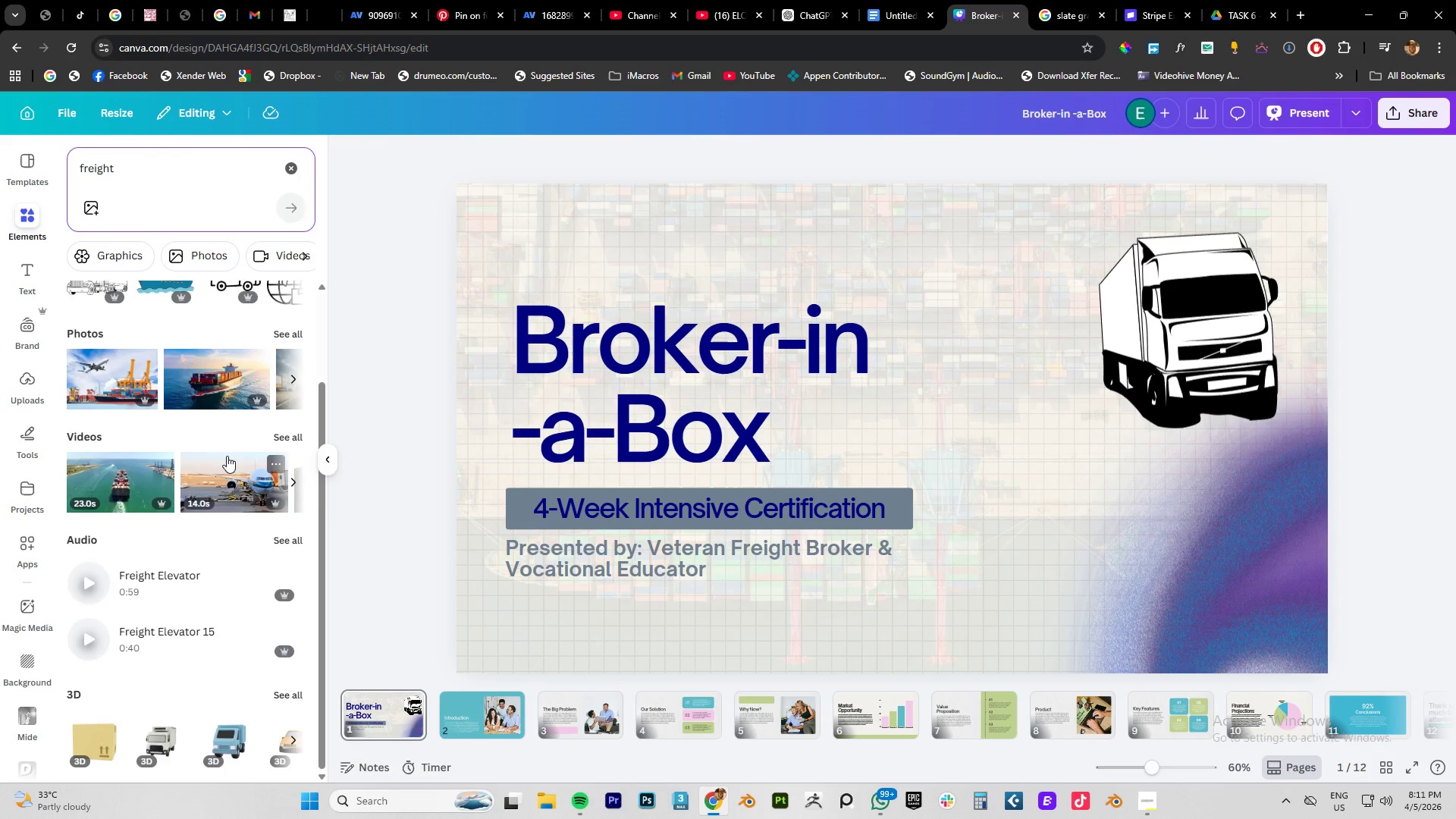 
scroll: coordinate [227, 456], scroll_direction: up, amount: 4.0
 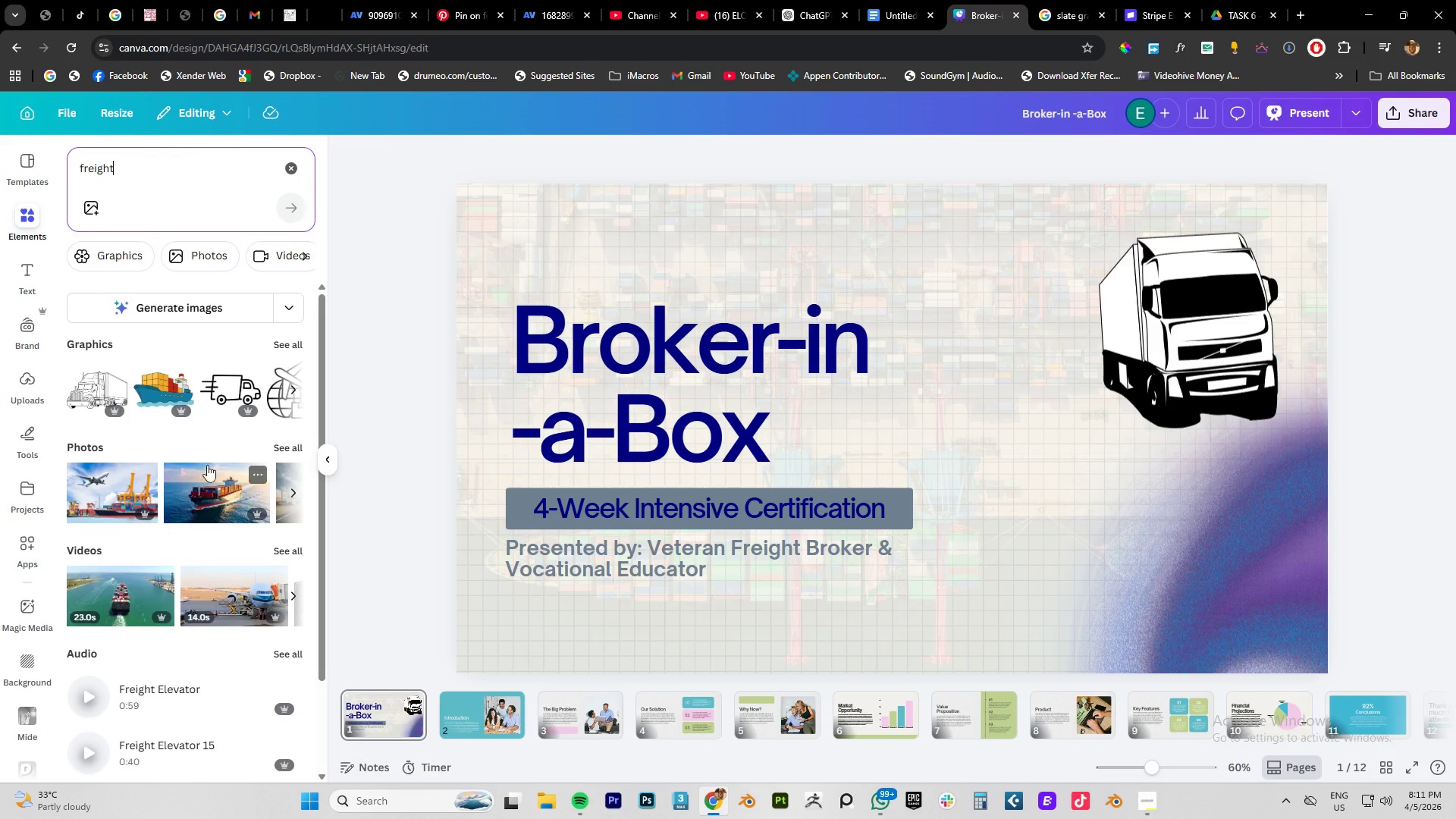 
left_click([290, 346])
 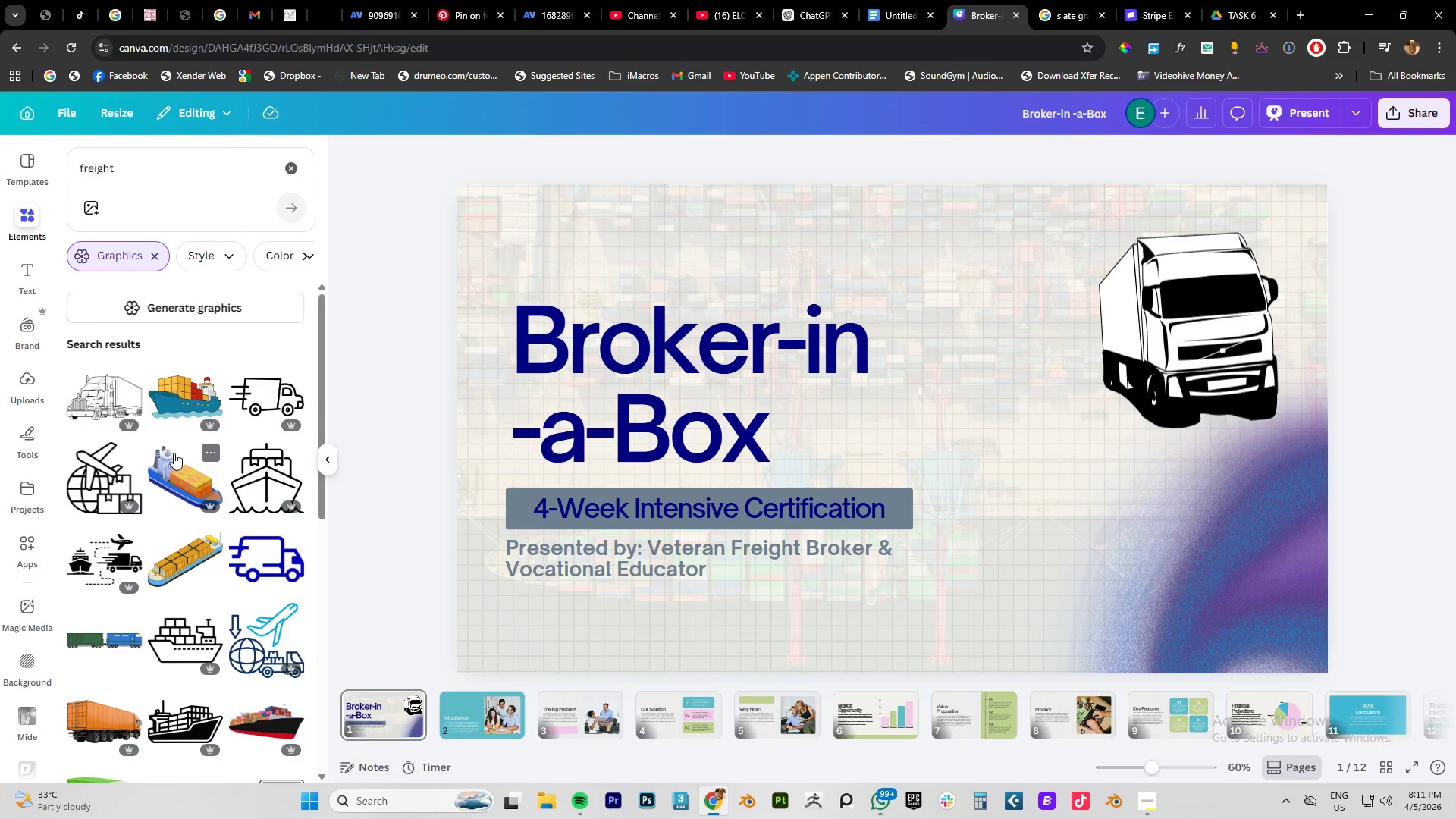 
left_click([267, 485])
 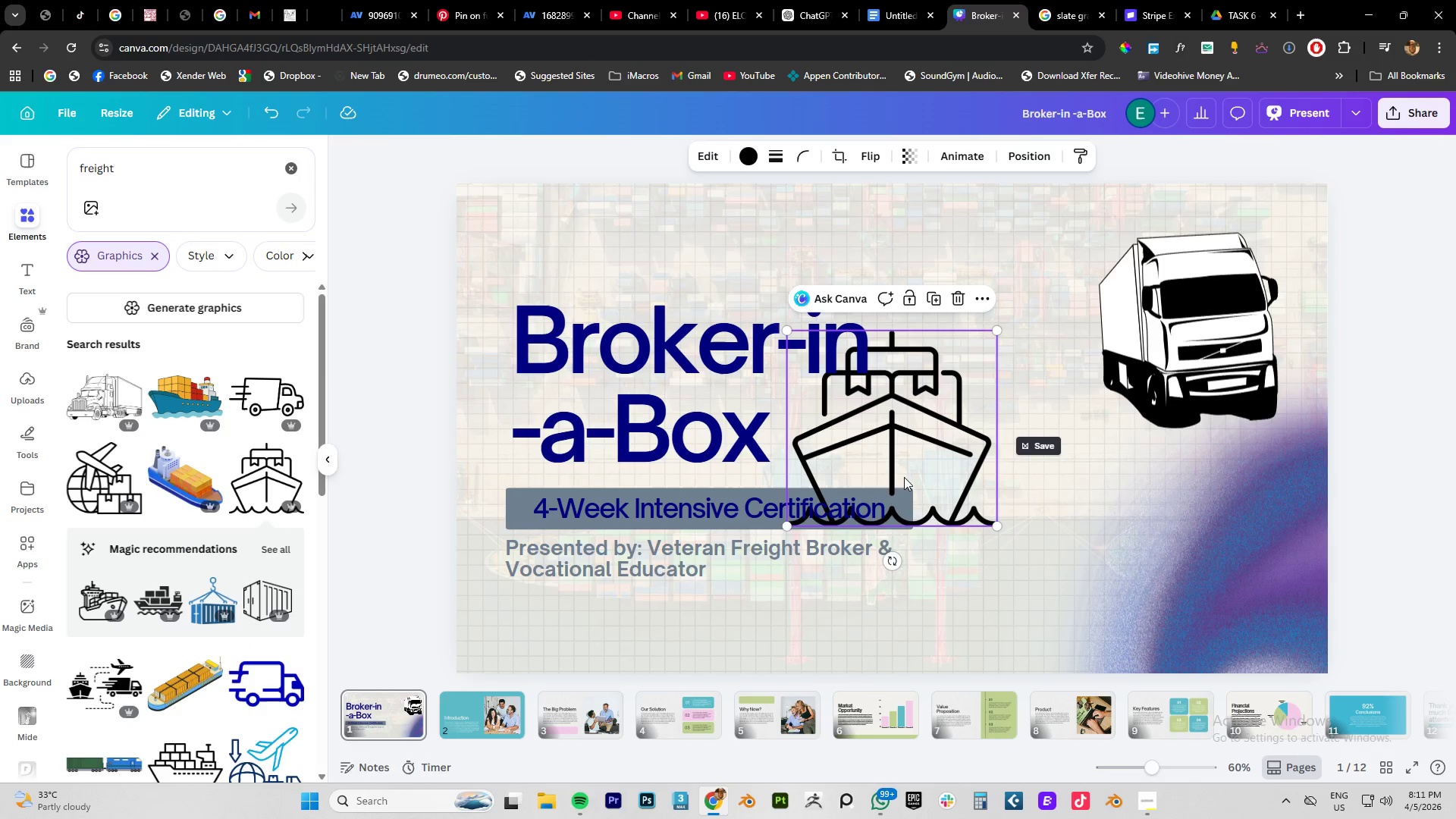 
left_click_drag(start_coordinate=[903, 476], to_coordinate=[1120, 613])
 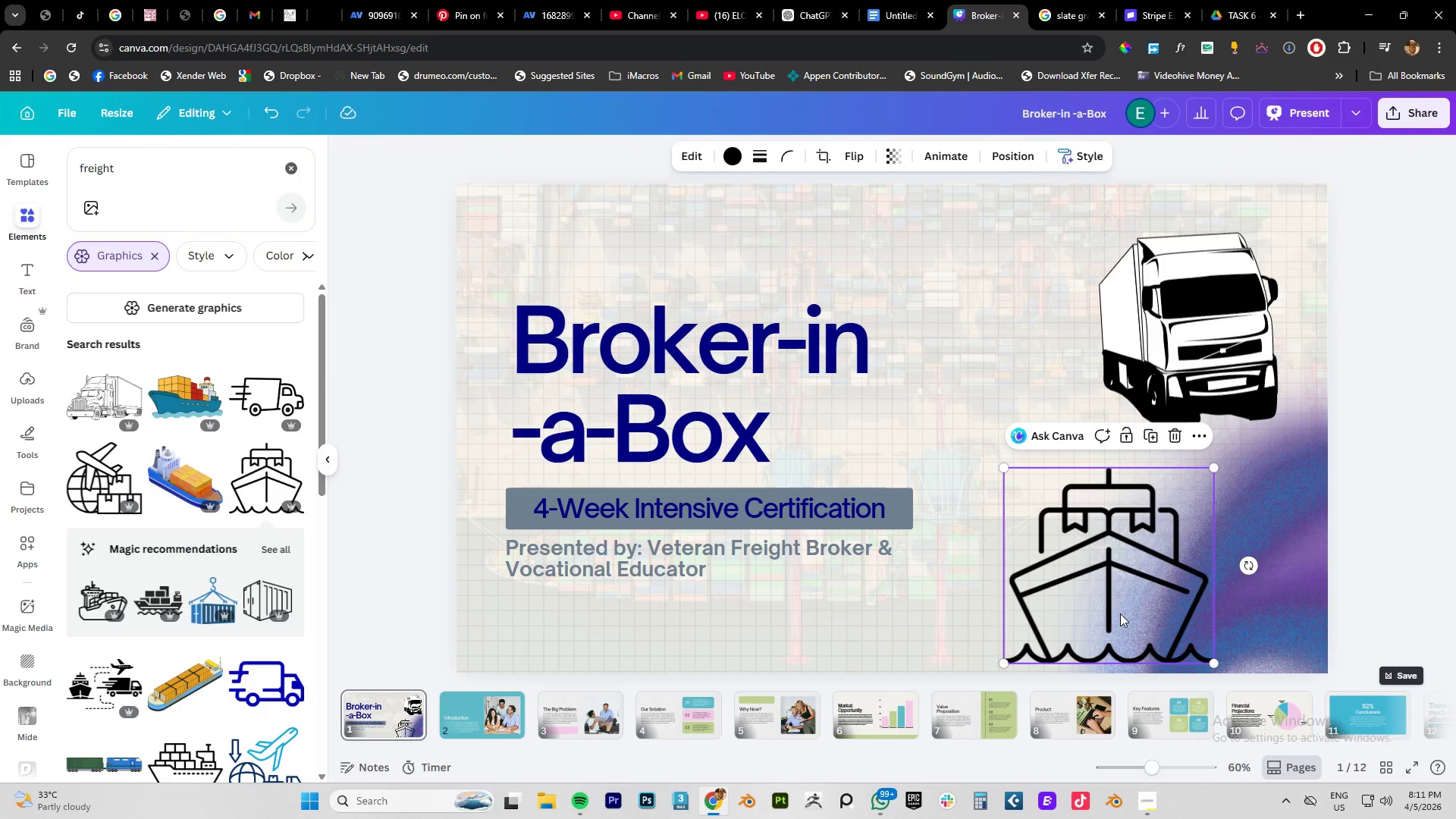 
key(Delete)
 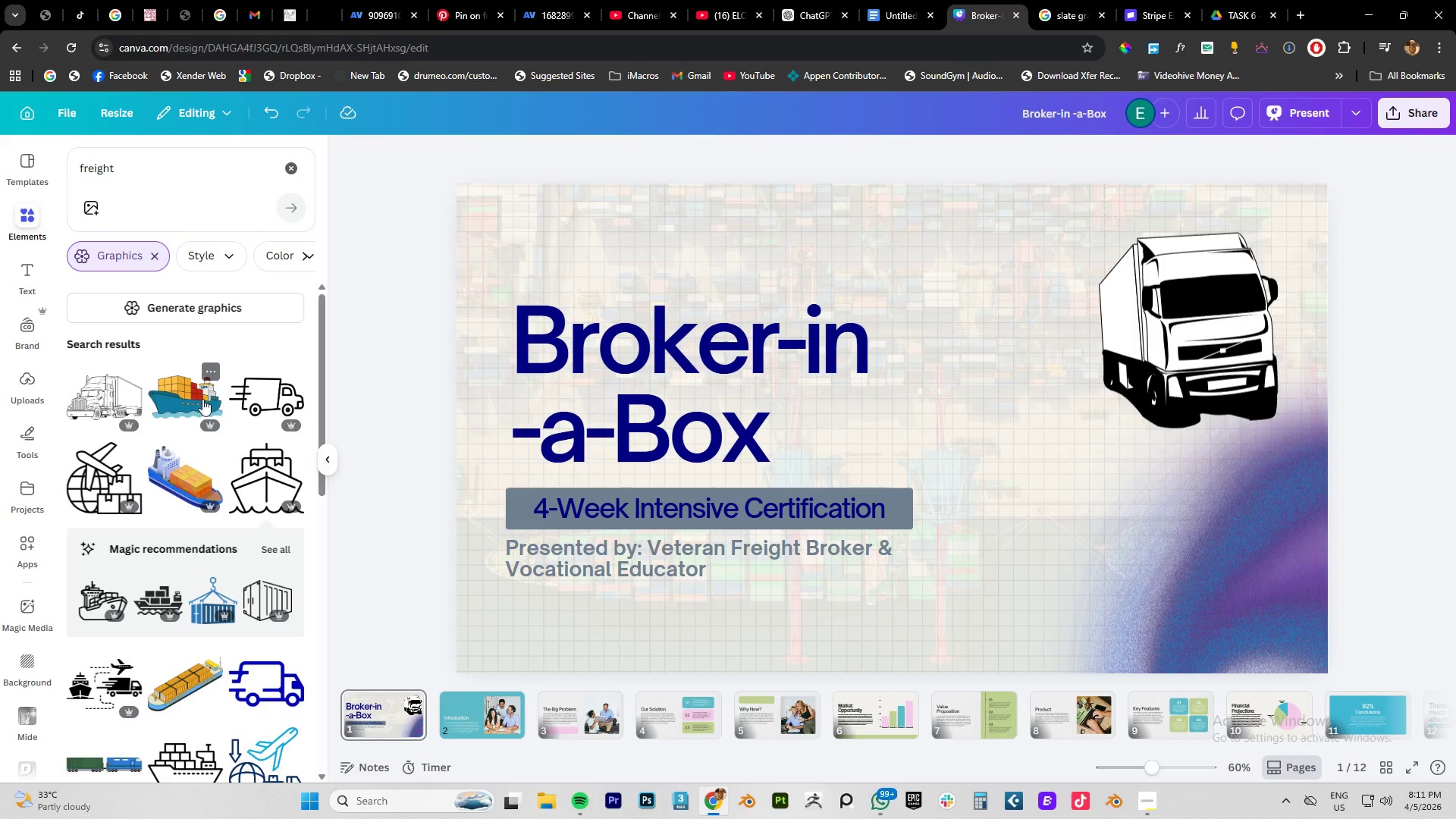 
scroll: coordinate [187, 529], scroll_direction: down, amount: 4.0
 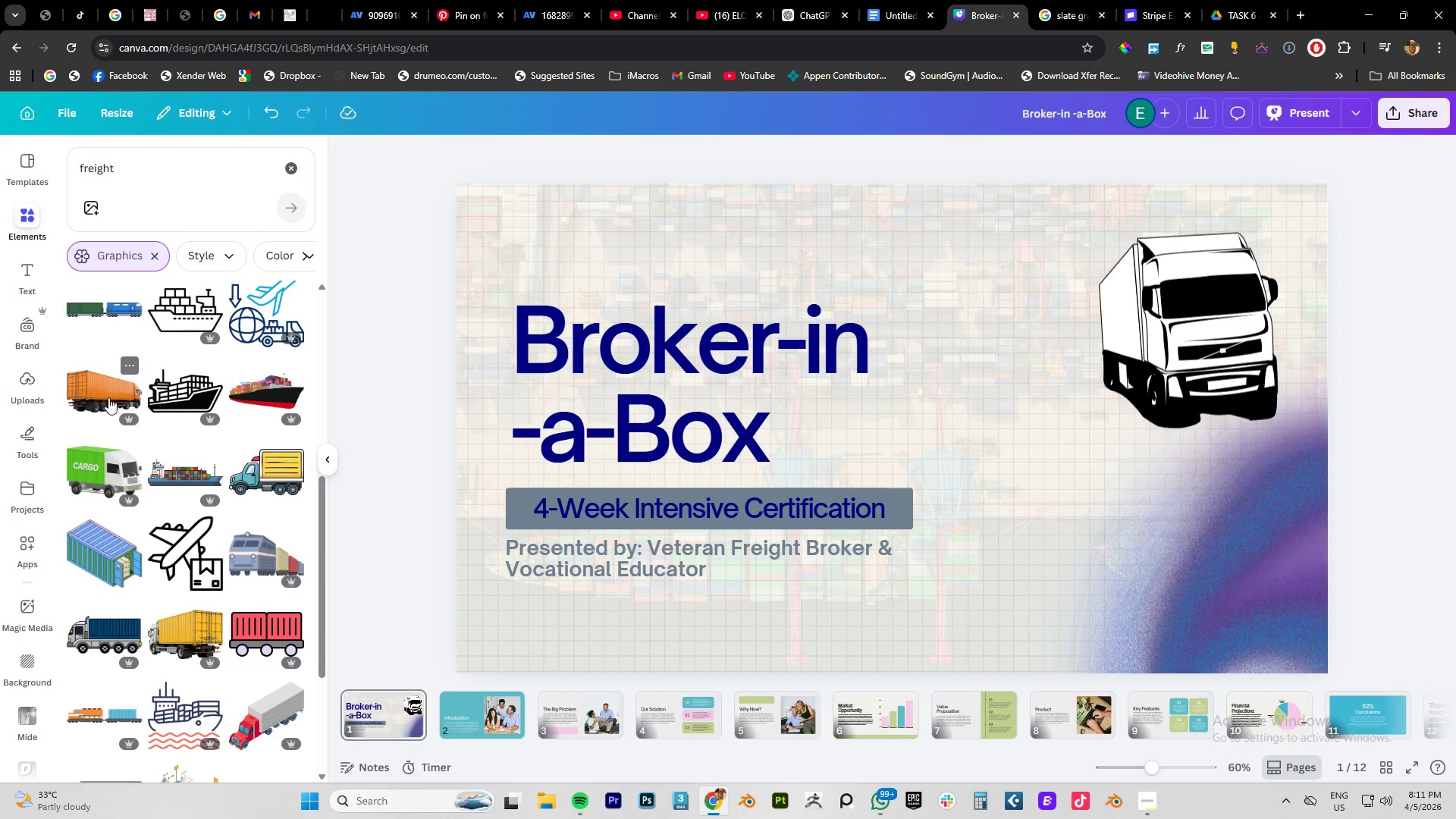 
left_click([263, 393])
 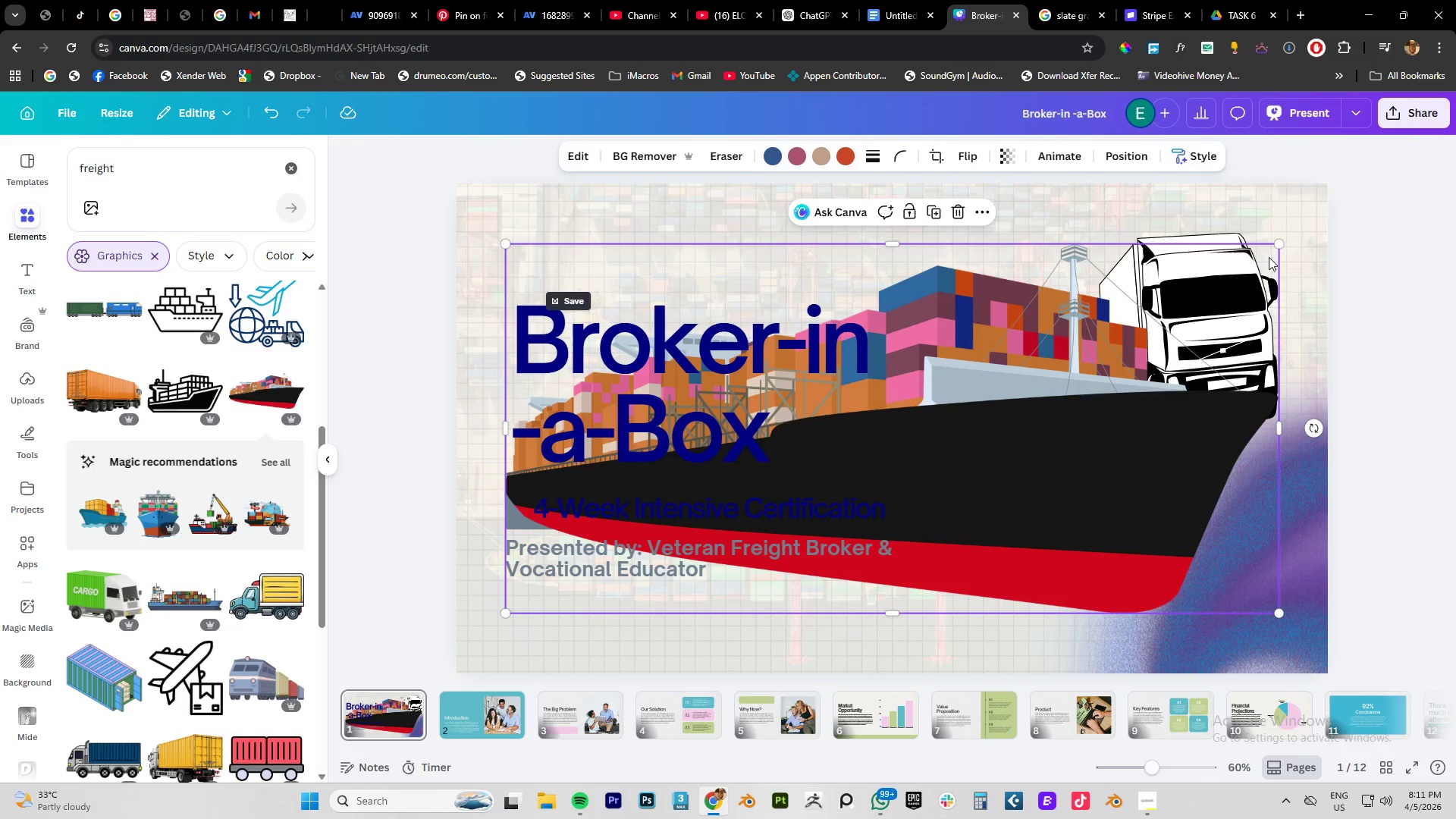 
left_click_drag(start_coordinate=[1280, 243], to_coordinate=[910, 396])
 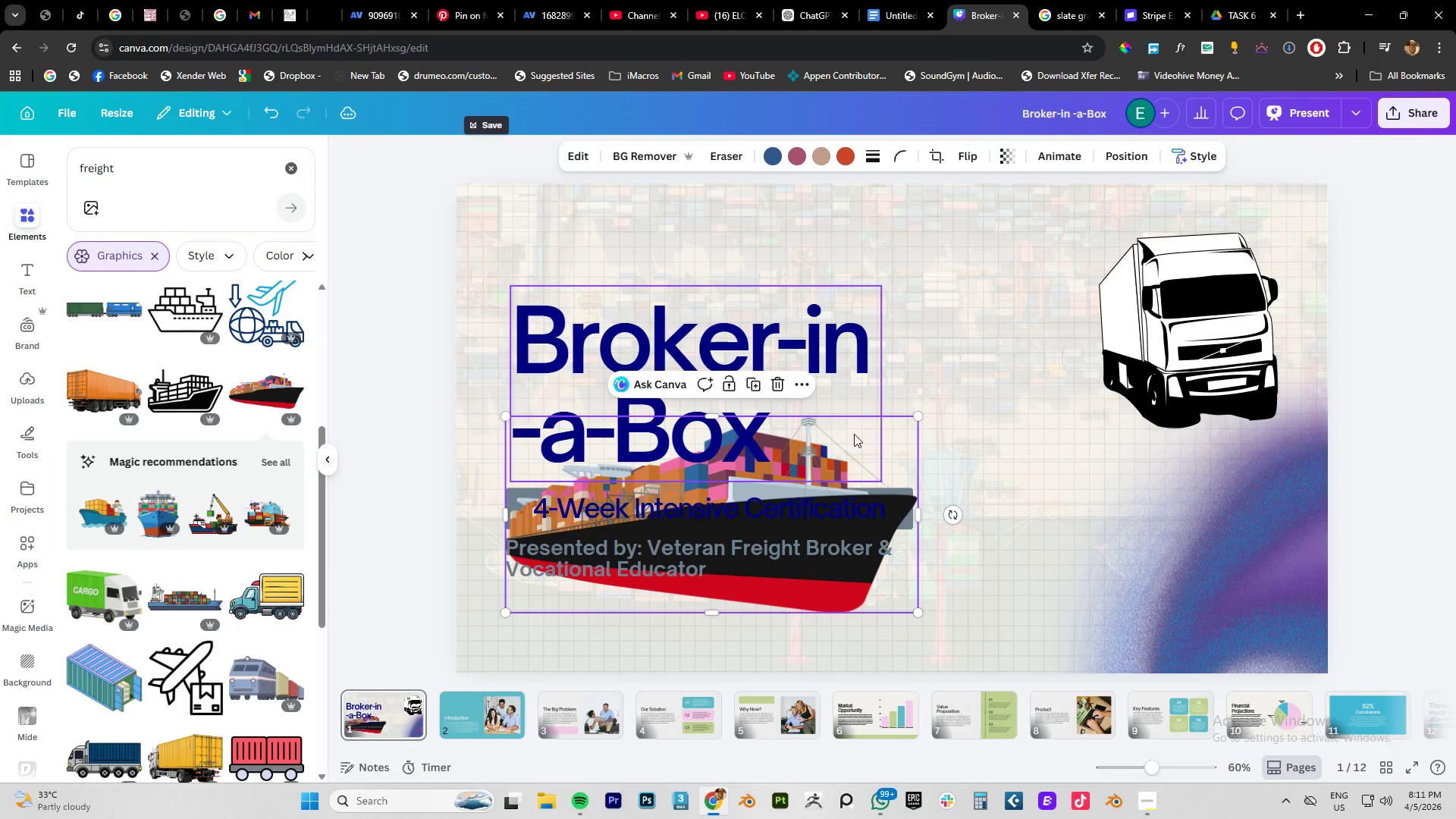 
left_click_drag(start_coordinate=[854, 435], to_coordinate=[1276, 451])
 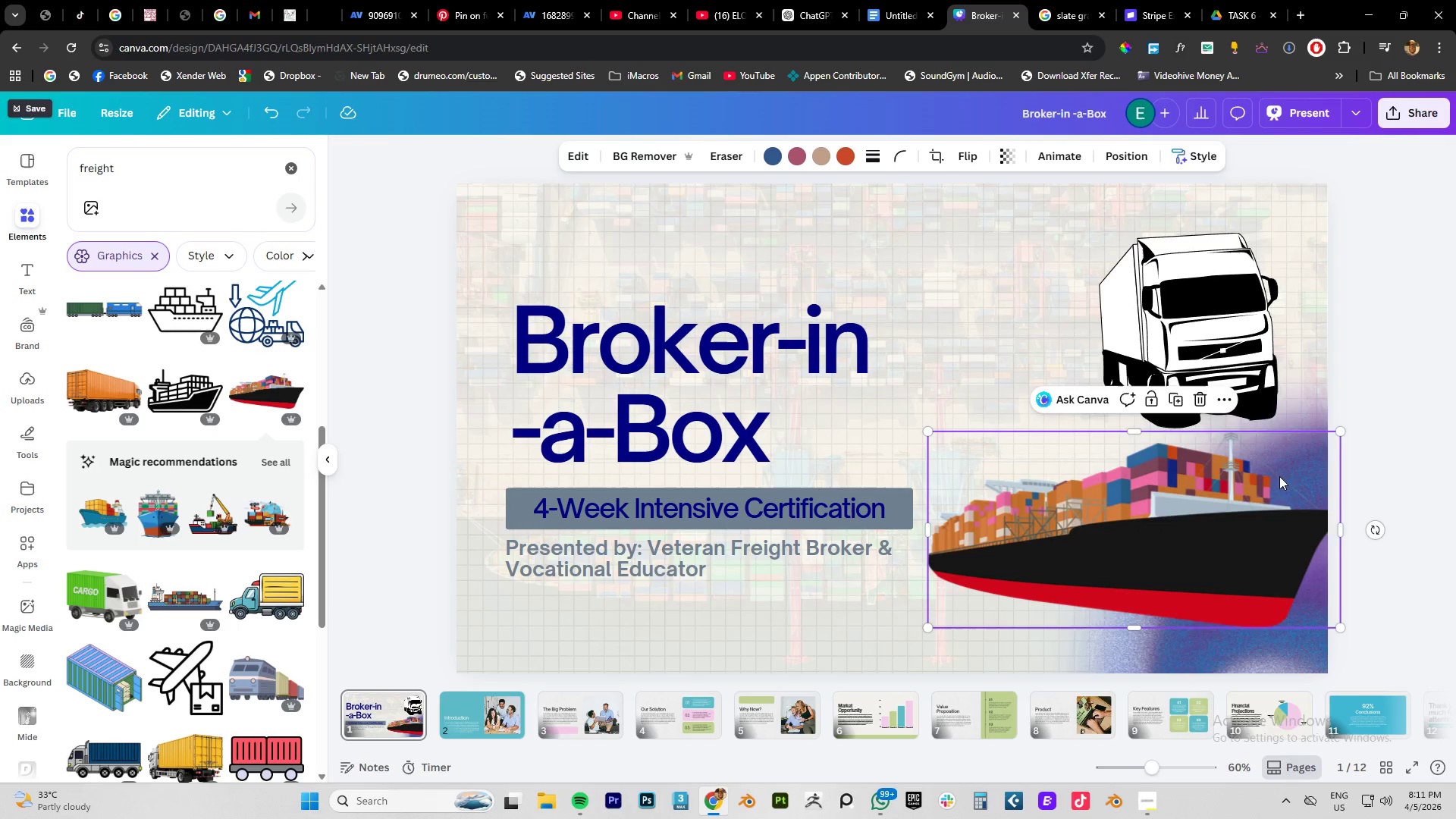 
right_click([1279, 477])
 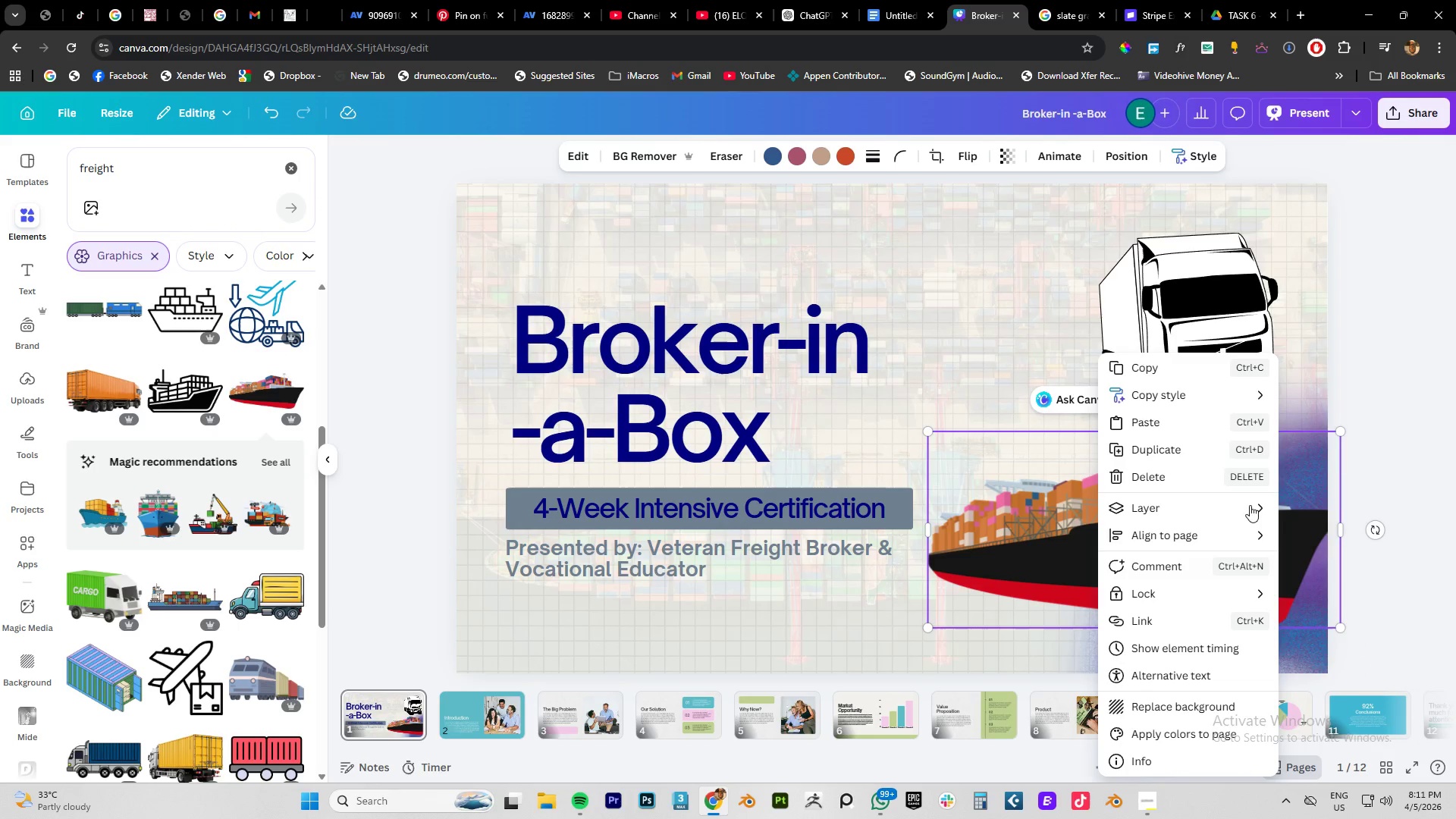 
left_click([1362, 406])
 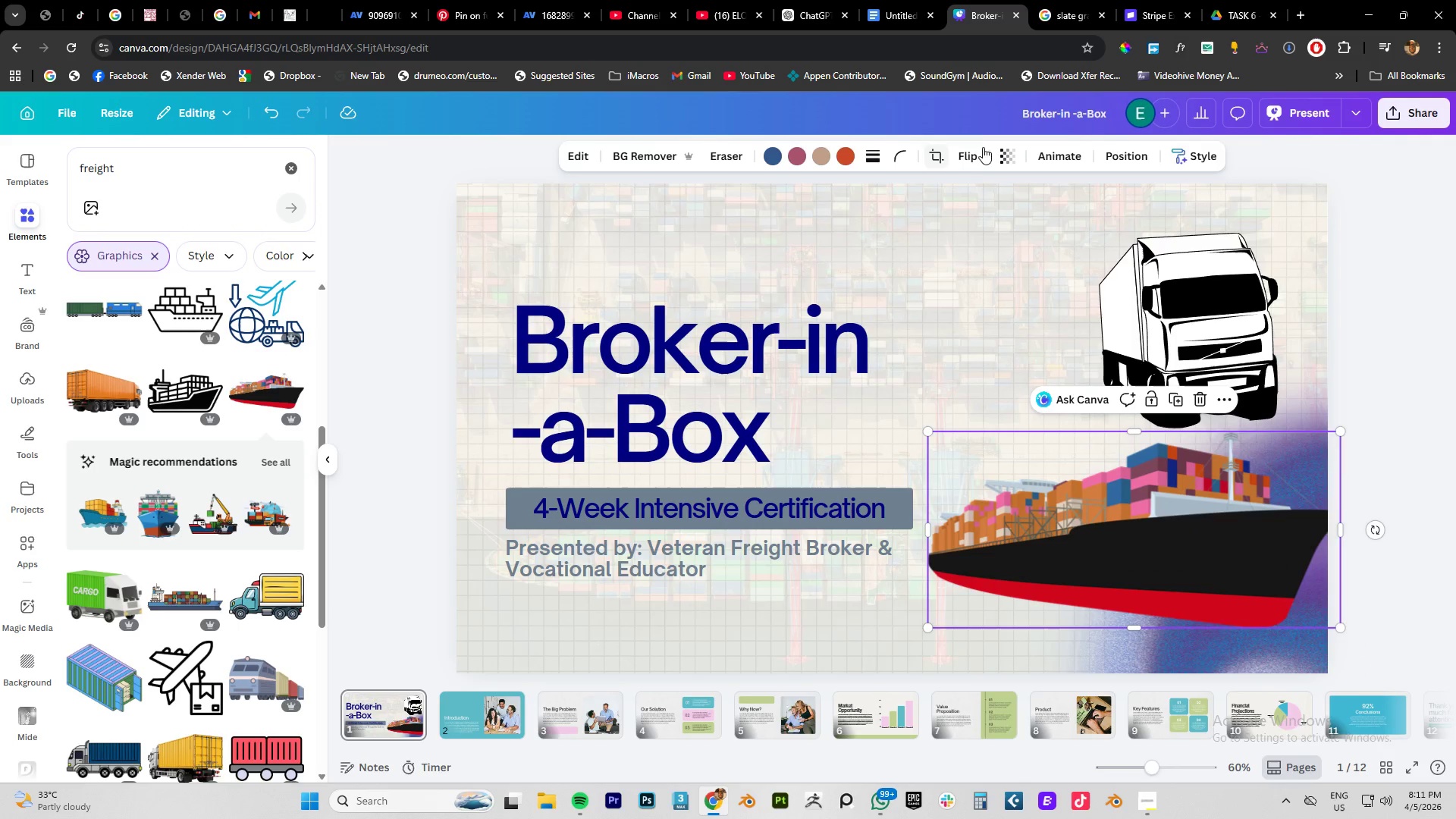 
left_click([962, 154])
 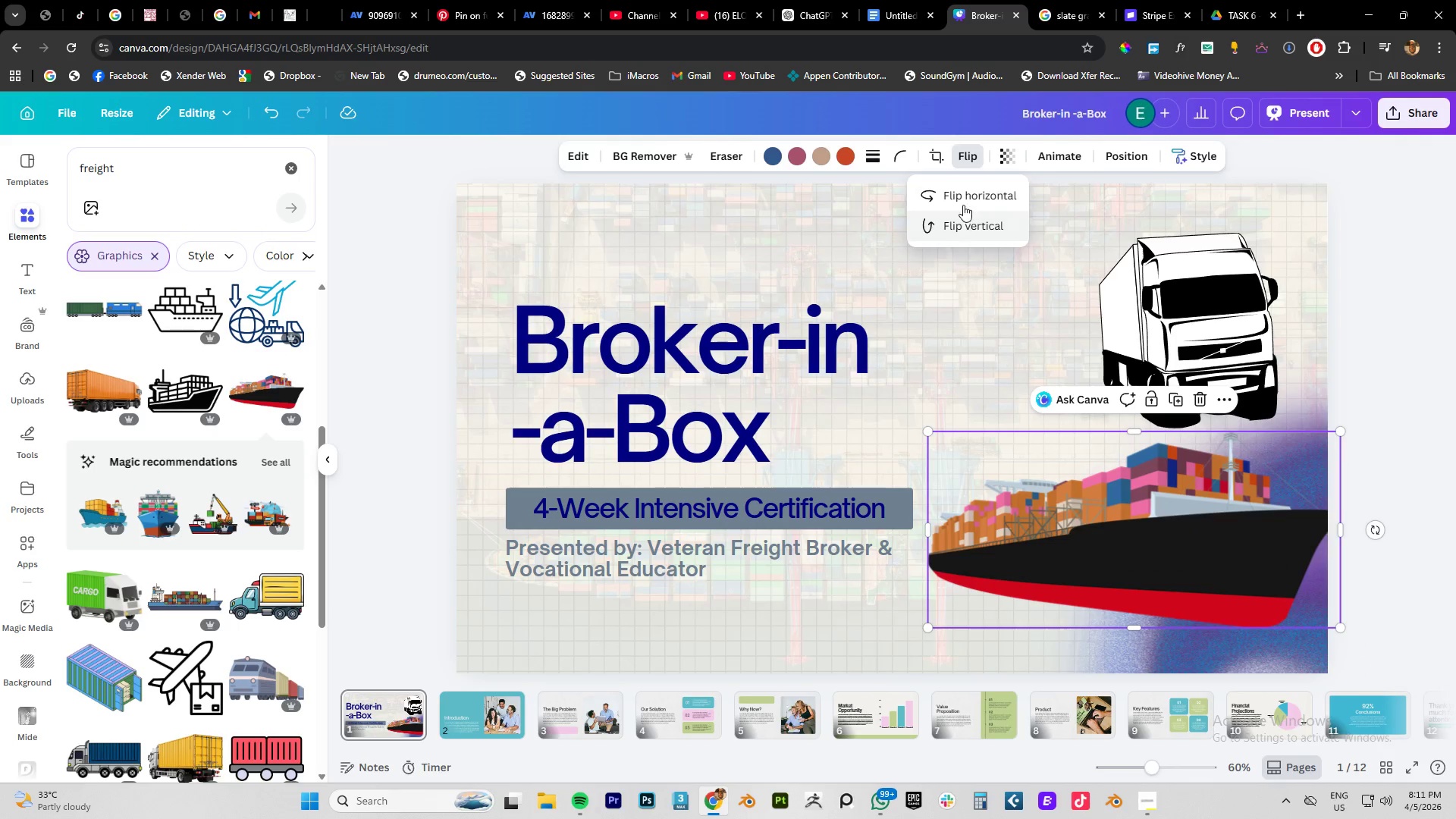 
left_click([963, 199])
 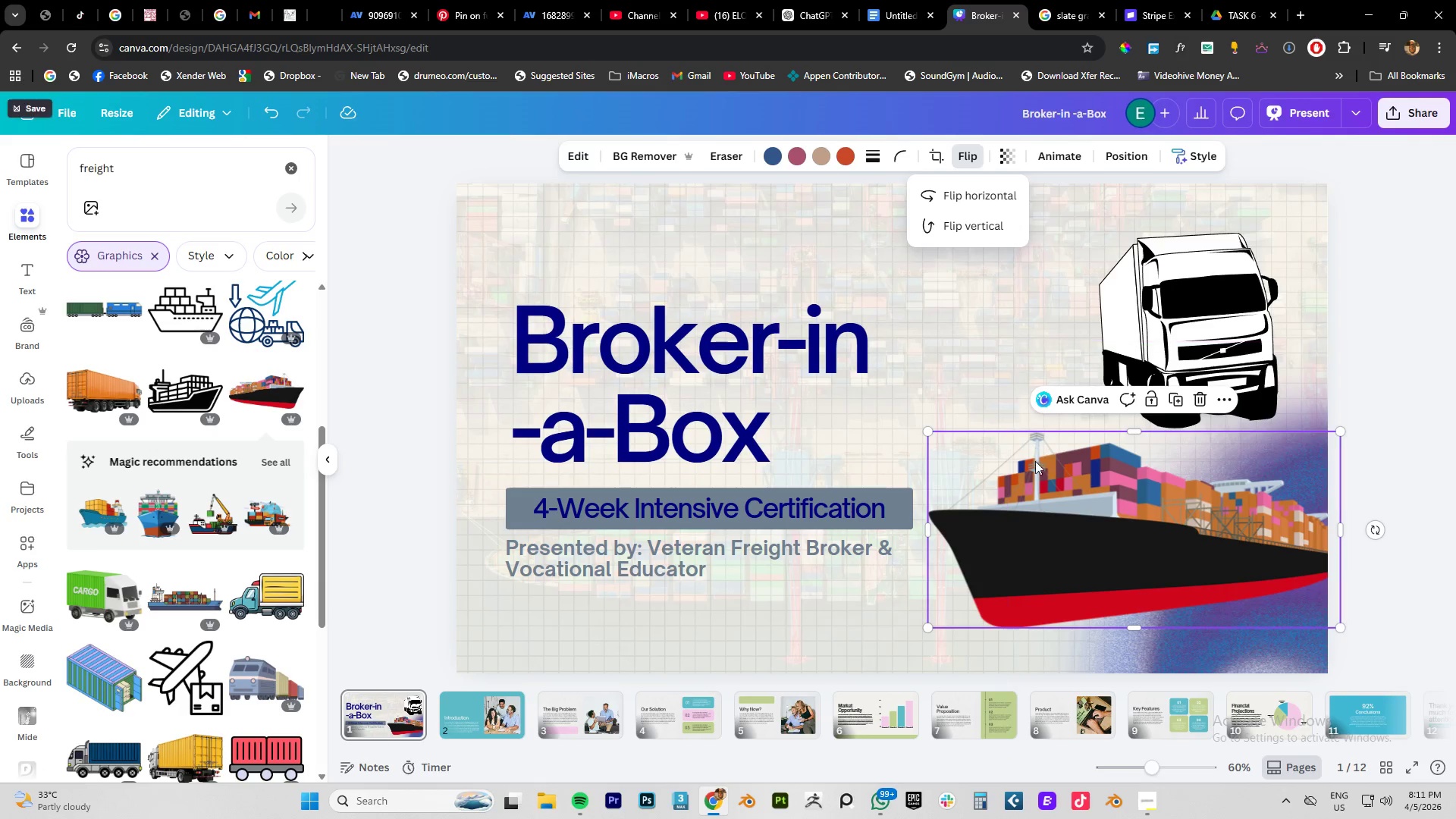 
left_click_drag(start_coordinate=[1046, 497], to_coordinate=[1013, 536])
 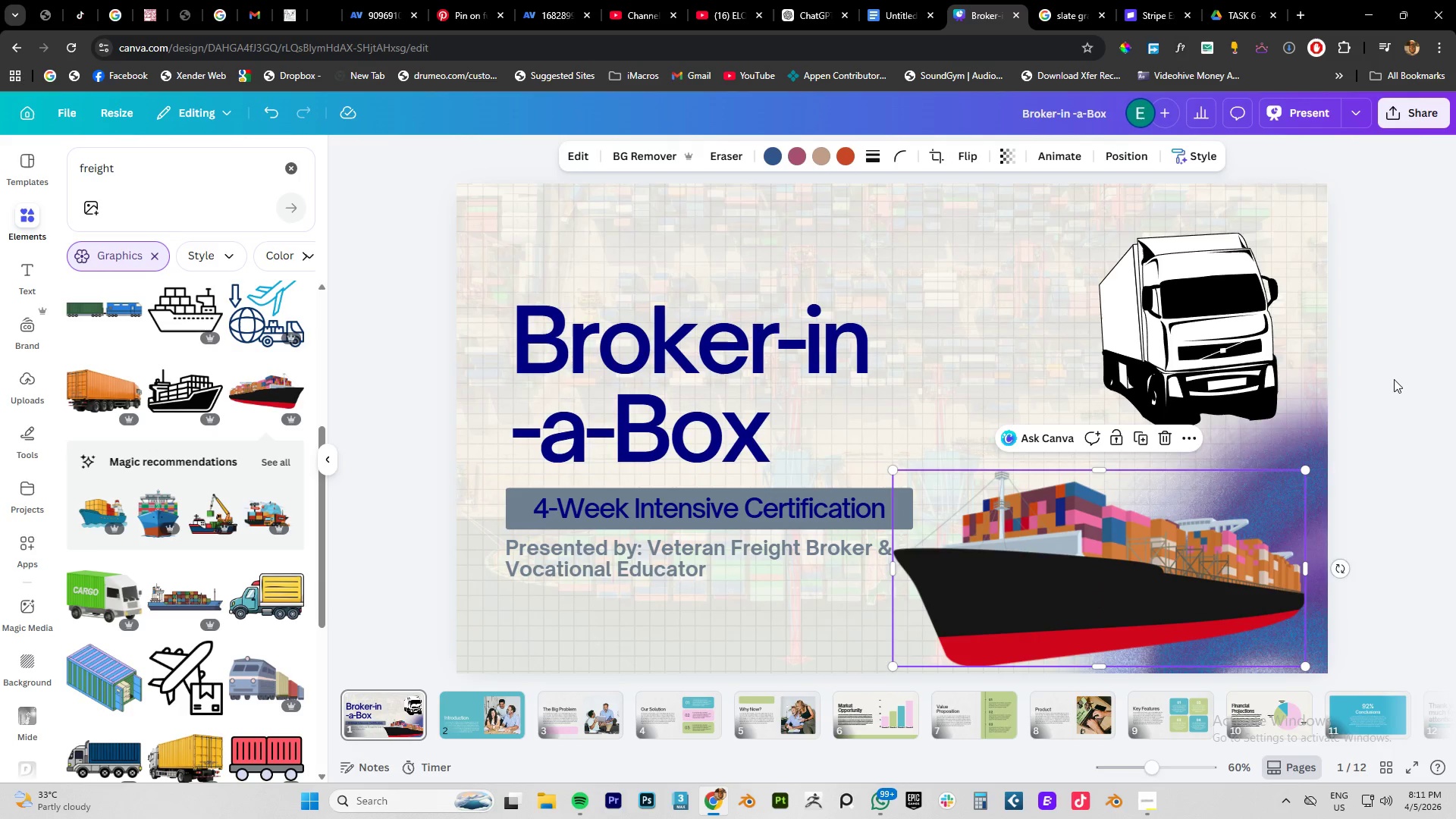 
left_click([1401, 376])
 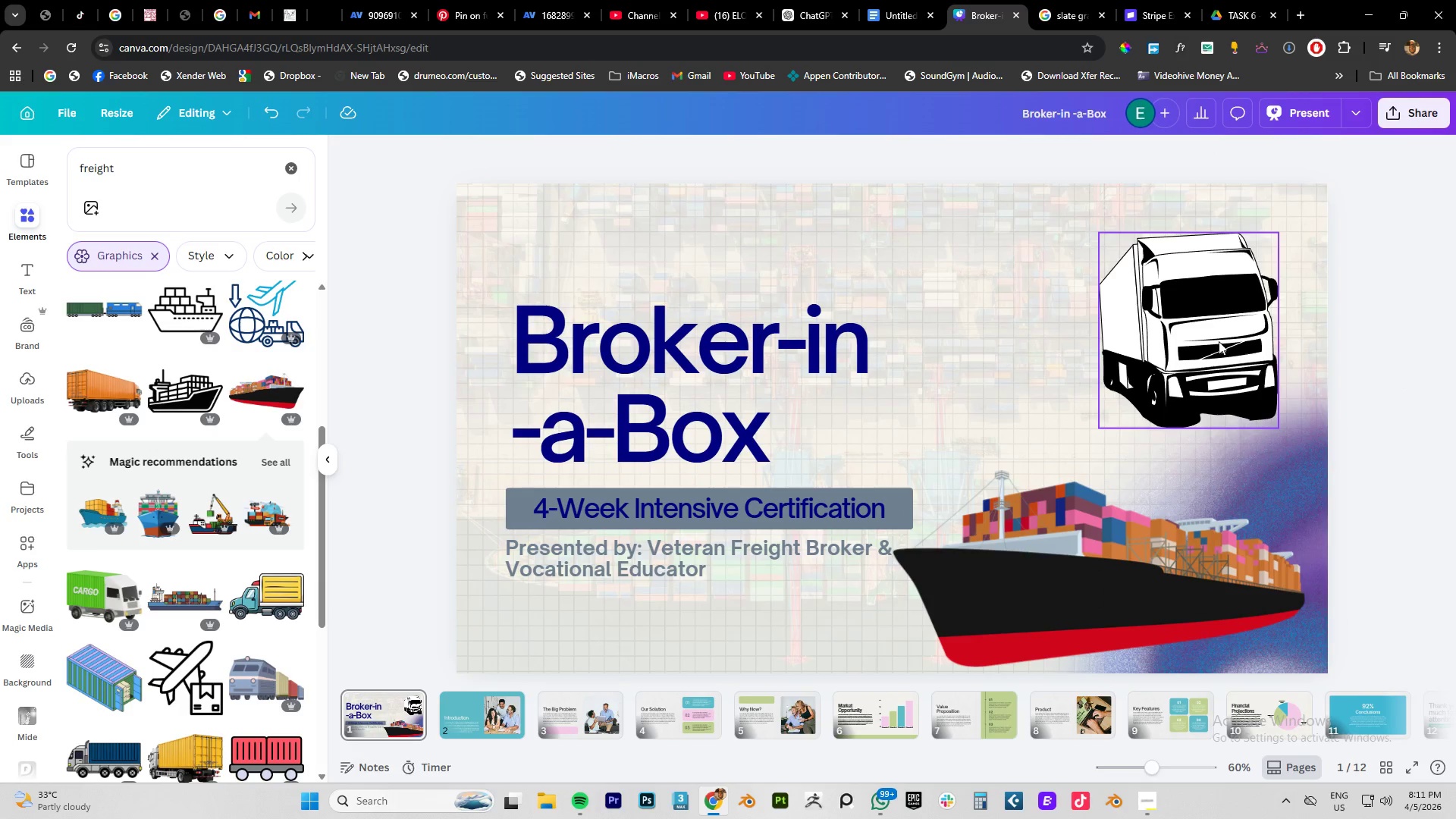 
left_click_drag(start_coordinate=[1221, 341], to_coordinate=[1219, 389])
 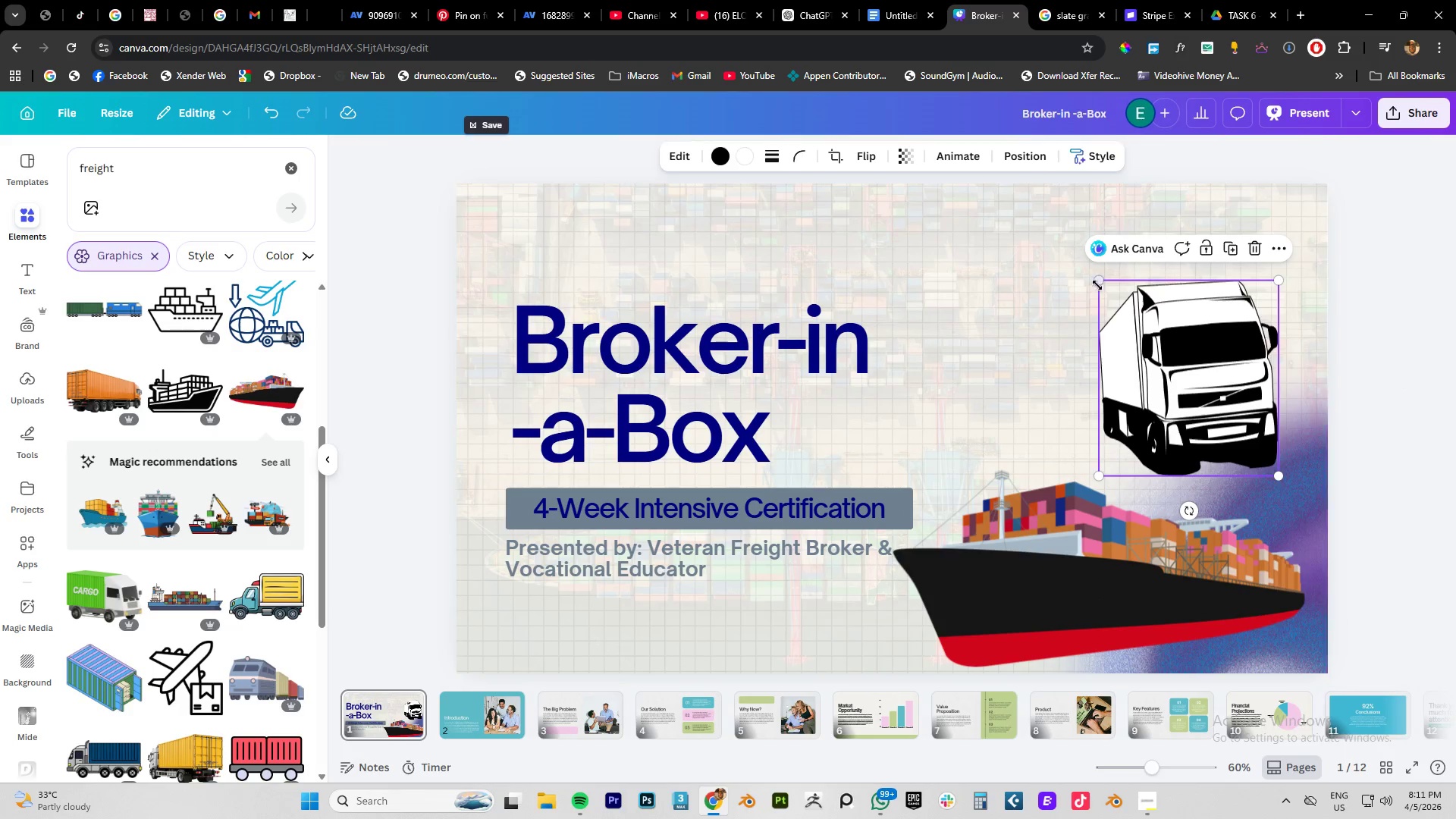 
left_click_drag(start_coordinate=[1097, 284], to_coordinate=[1006, 275])
 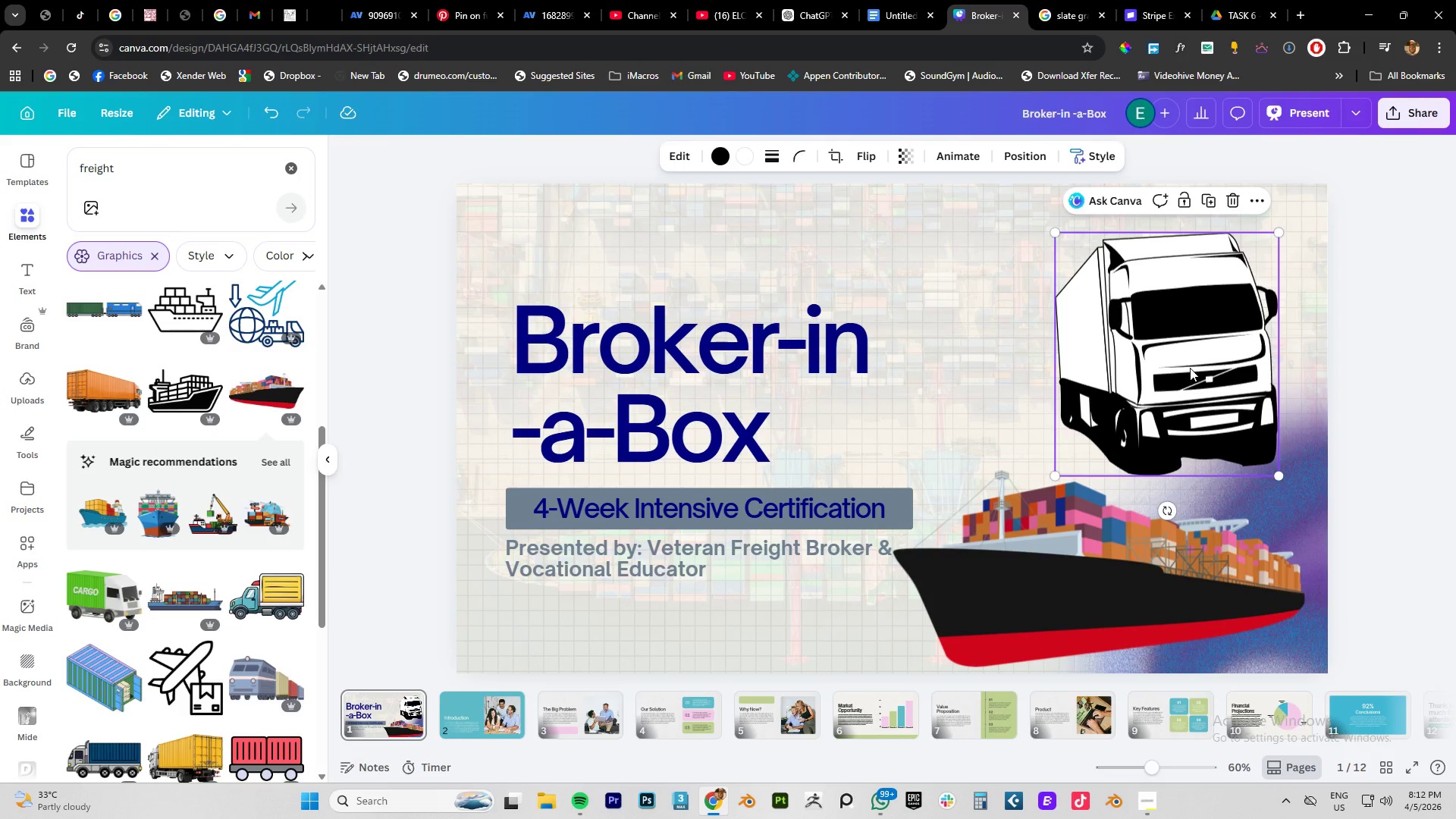 
left_click_drag(start_coordinate=[1190, 368], to_coordinate=[1193, 362])
 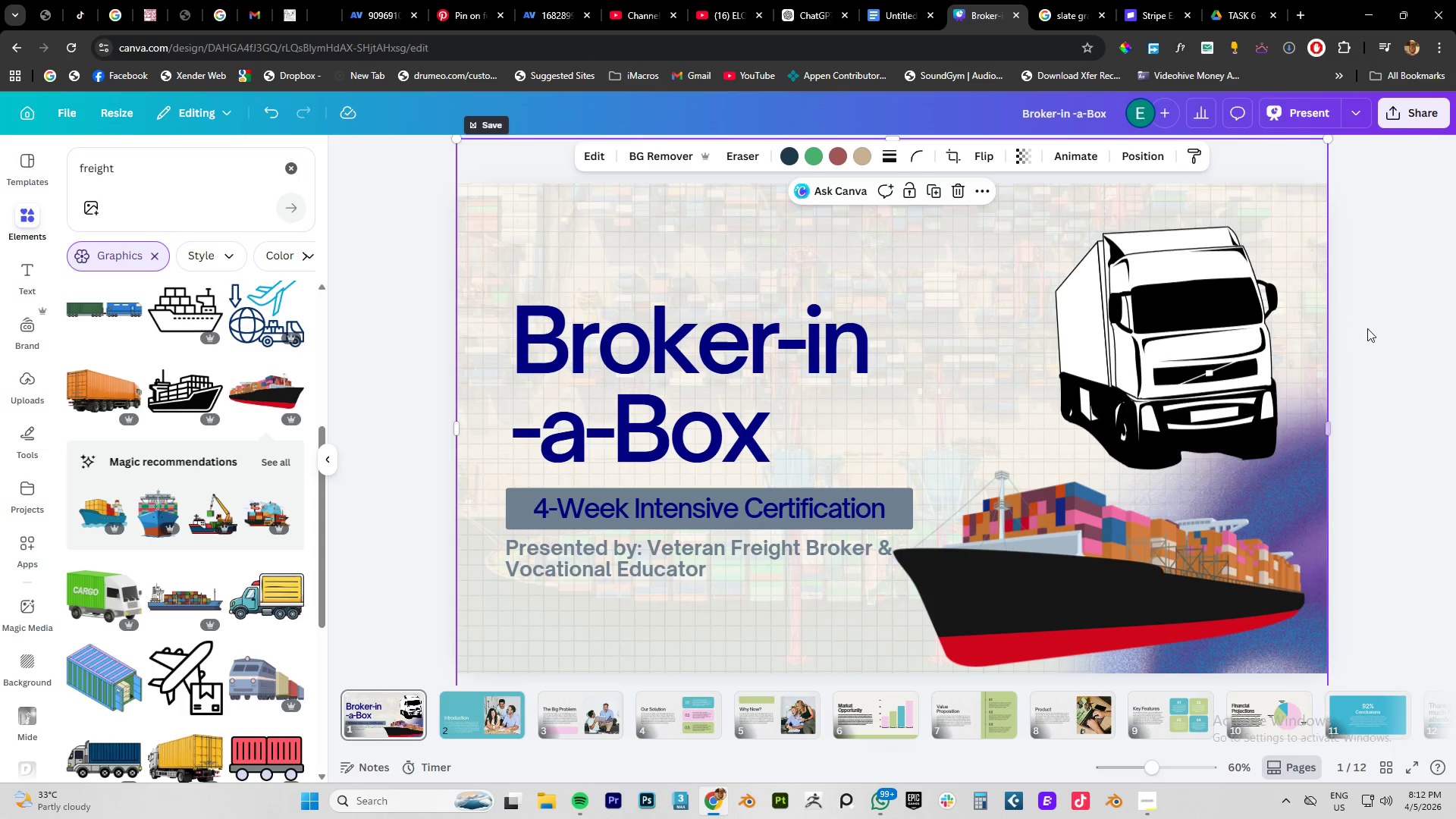 
double_click([1370, 328])
 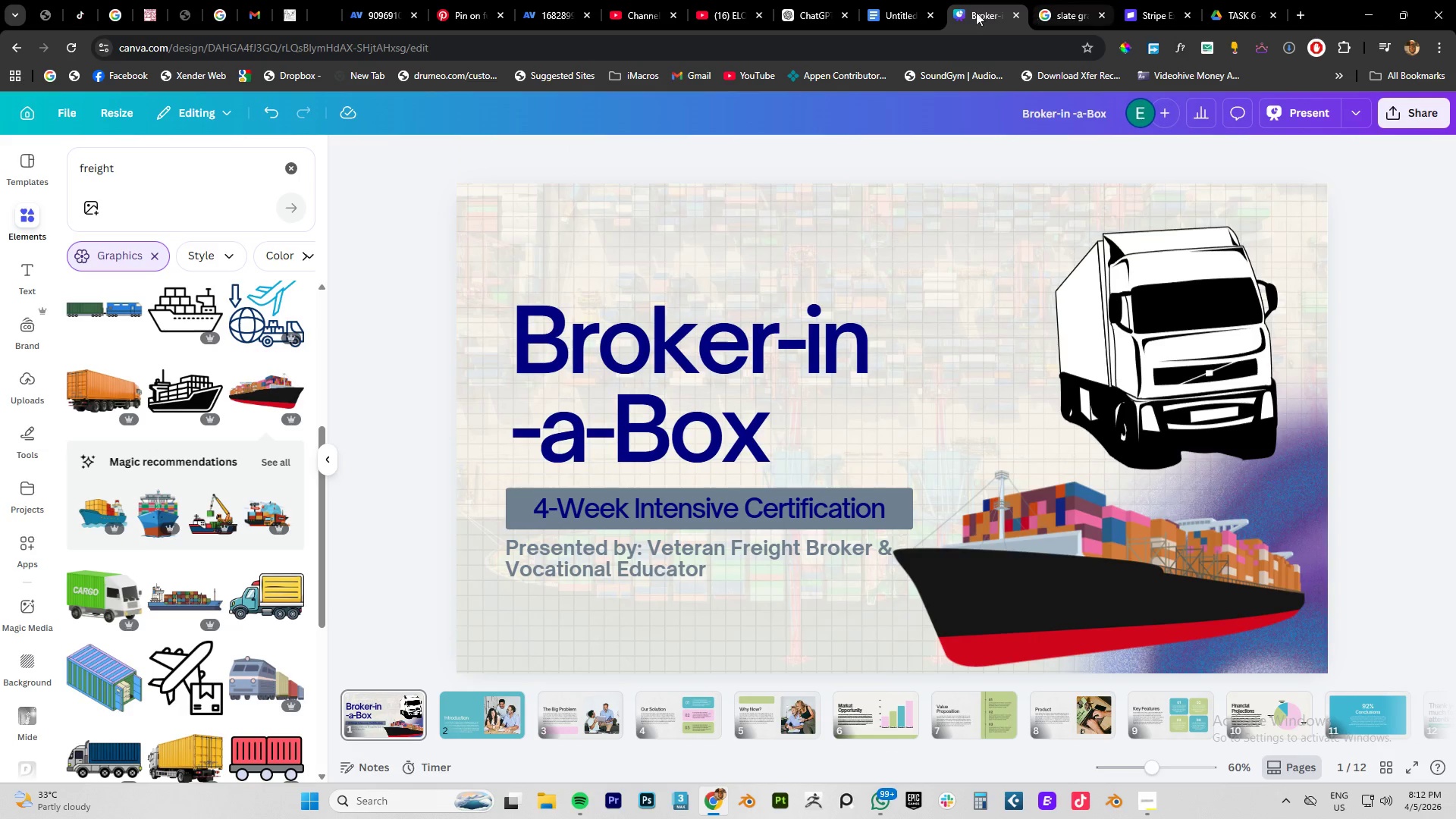 
left_click_drag(start_coordinate=[977, 15], to_coordinate=[898, 15])
 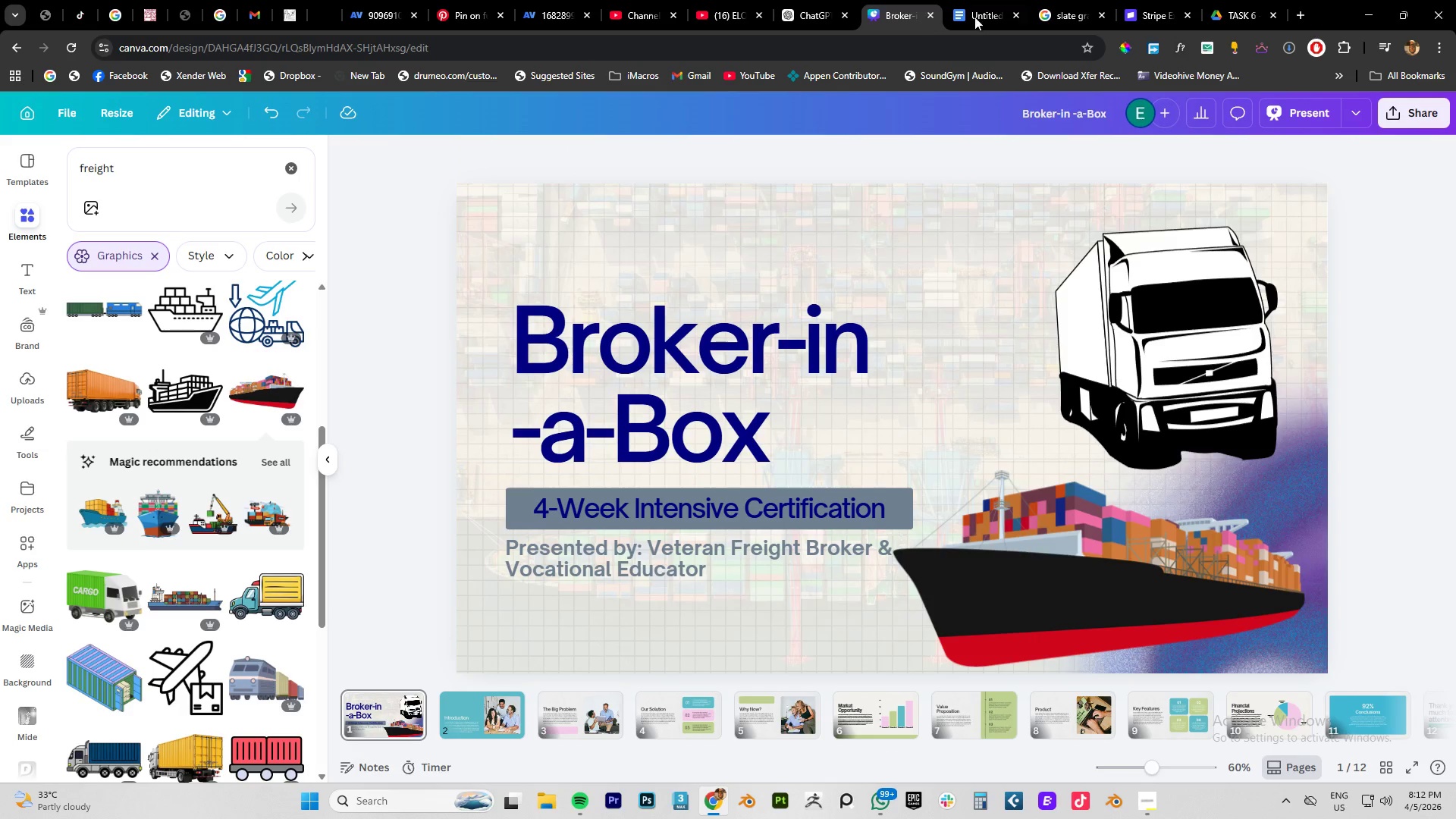 
left_click([996, 17])
 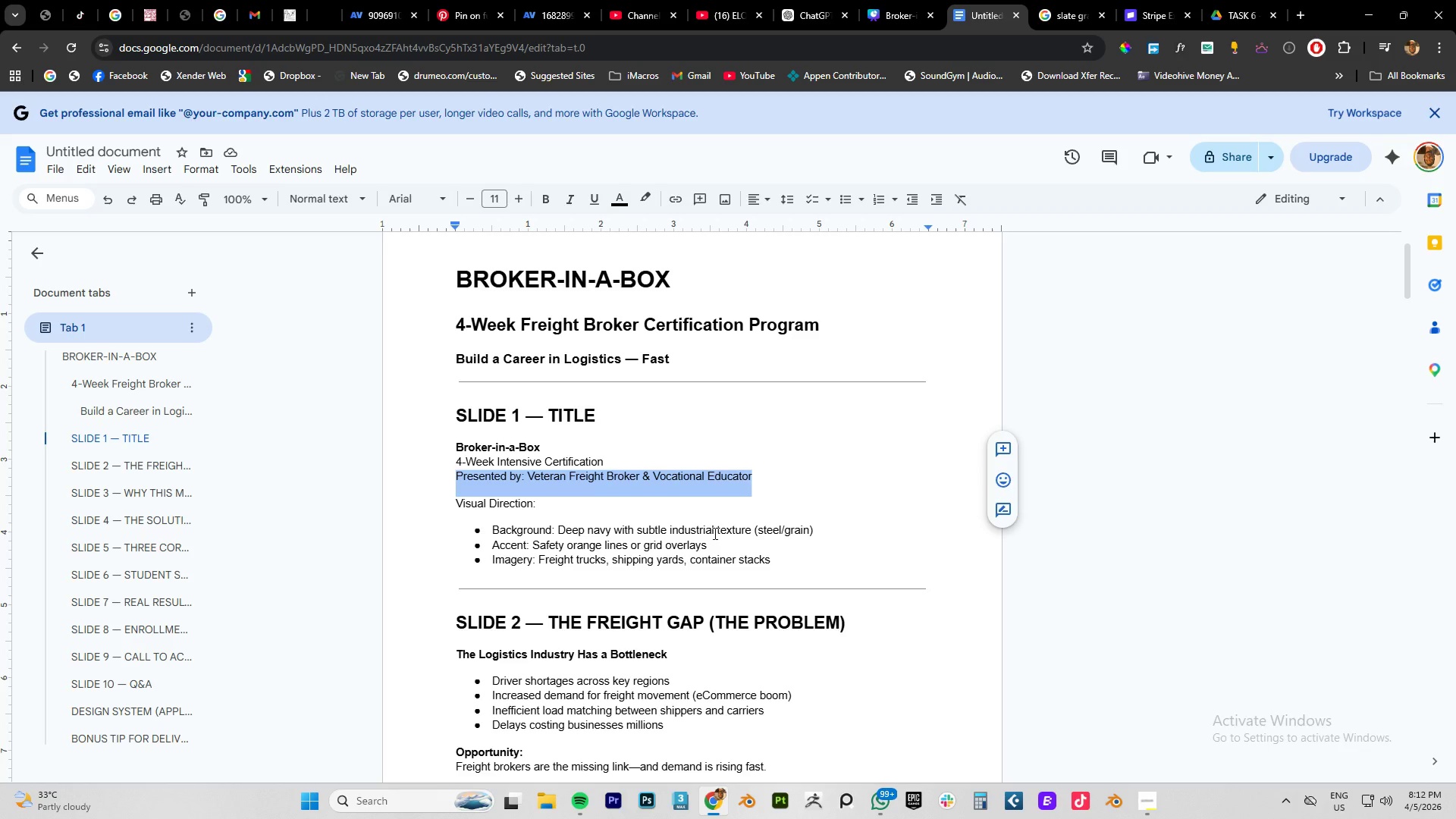 
wait(9.3)
 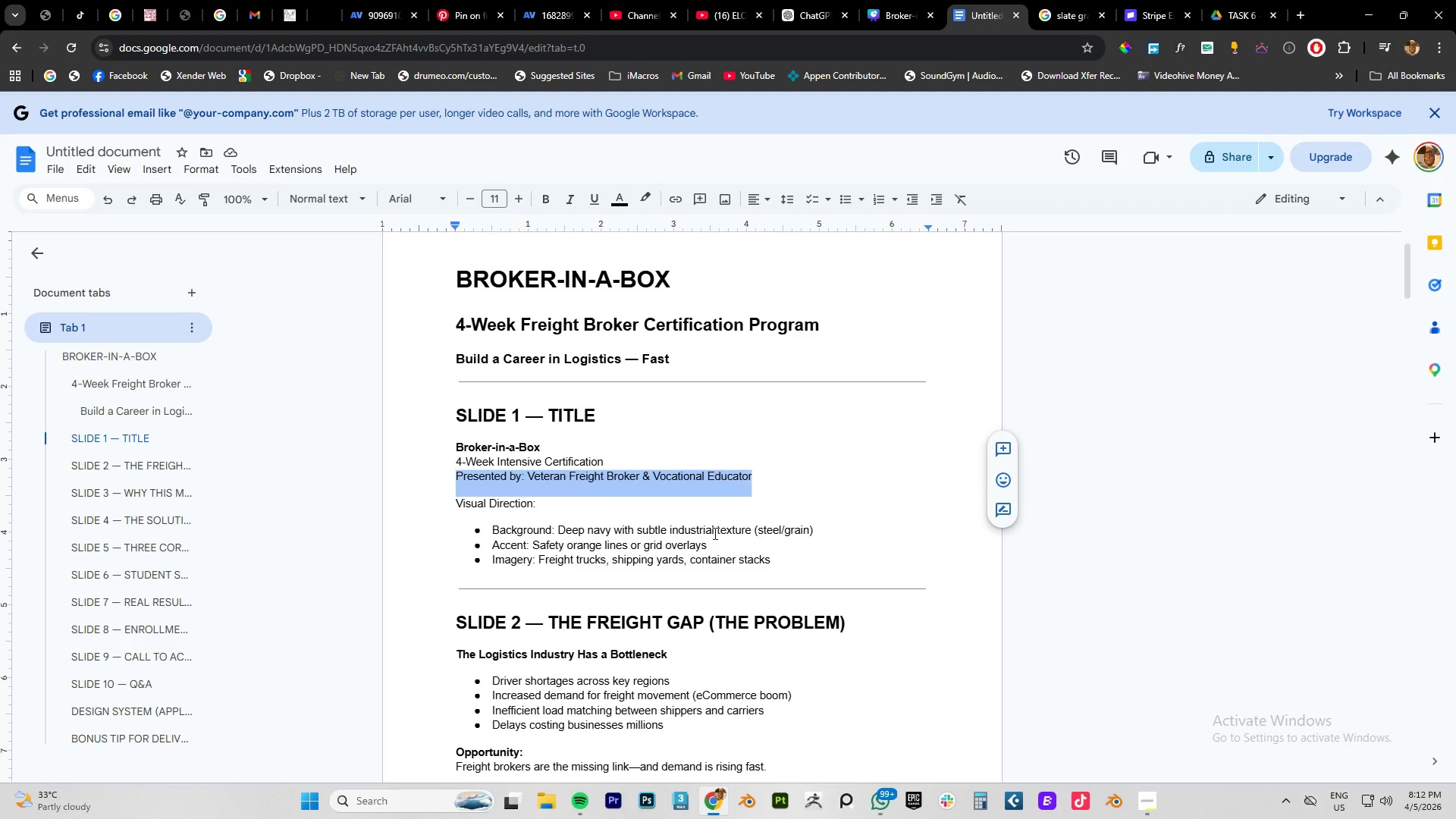 
key(Alt+AltLeft)
 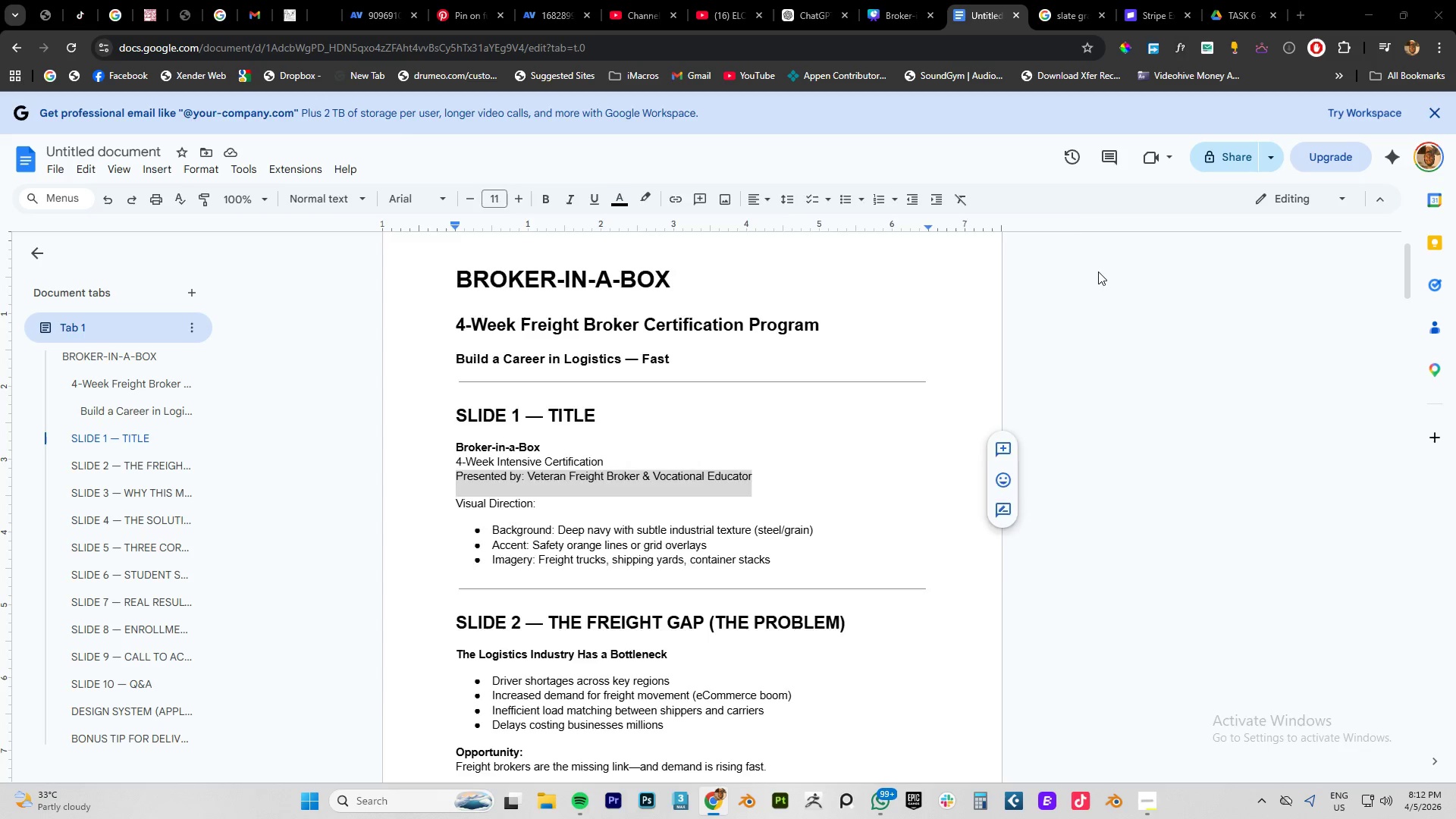 
key(Alt+Tab)